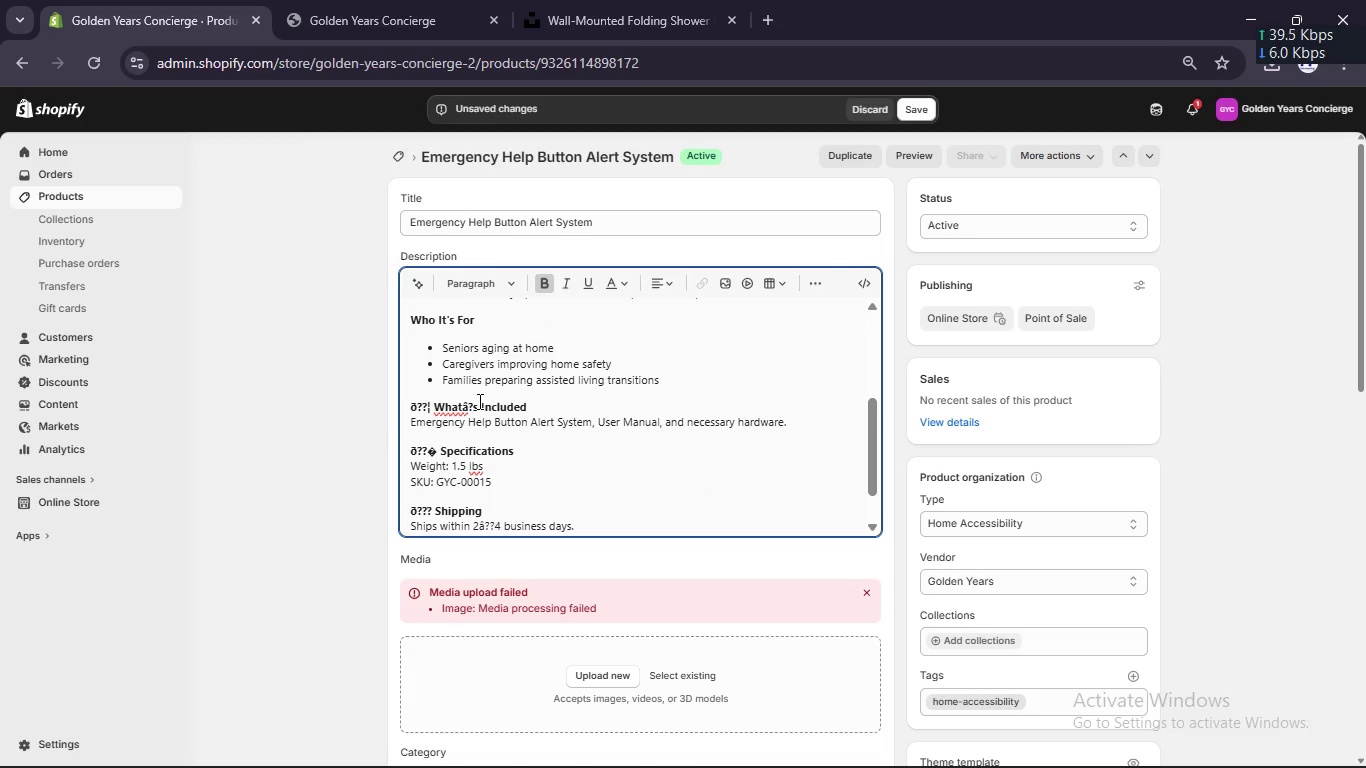 
key(Backspace)
 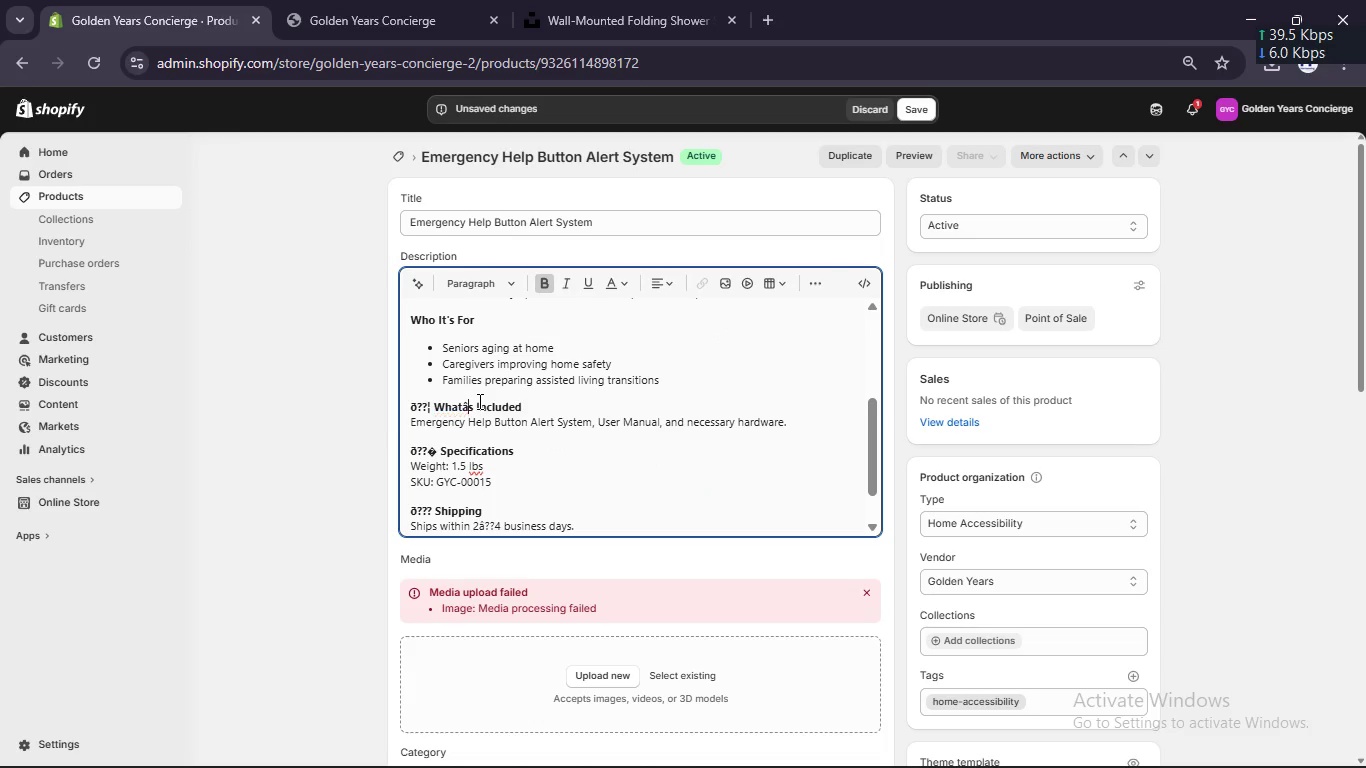 
key(Backspace)
 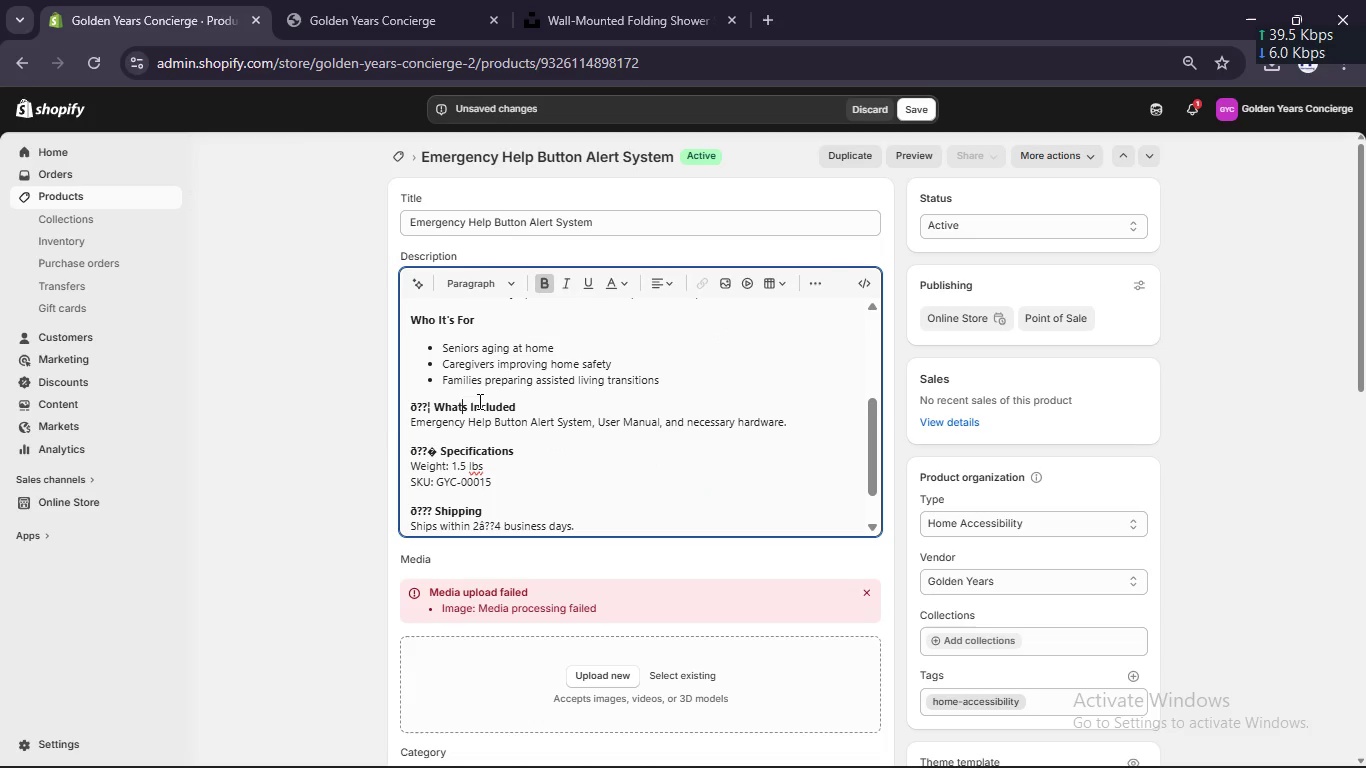 
key(Backspace)
 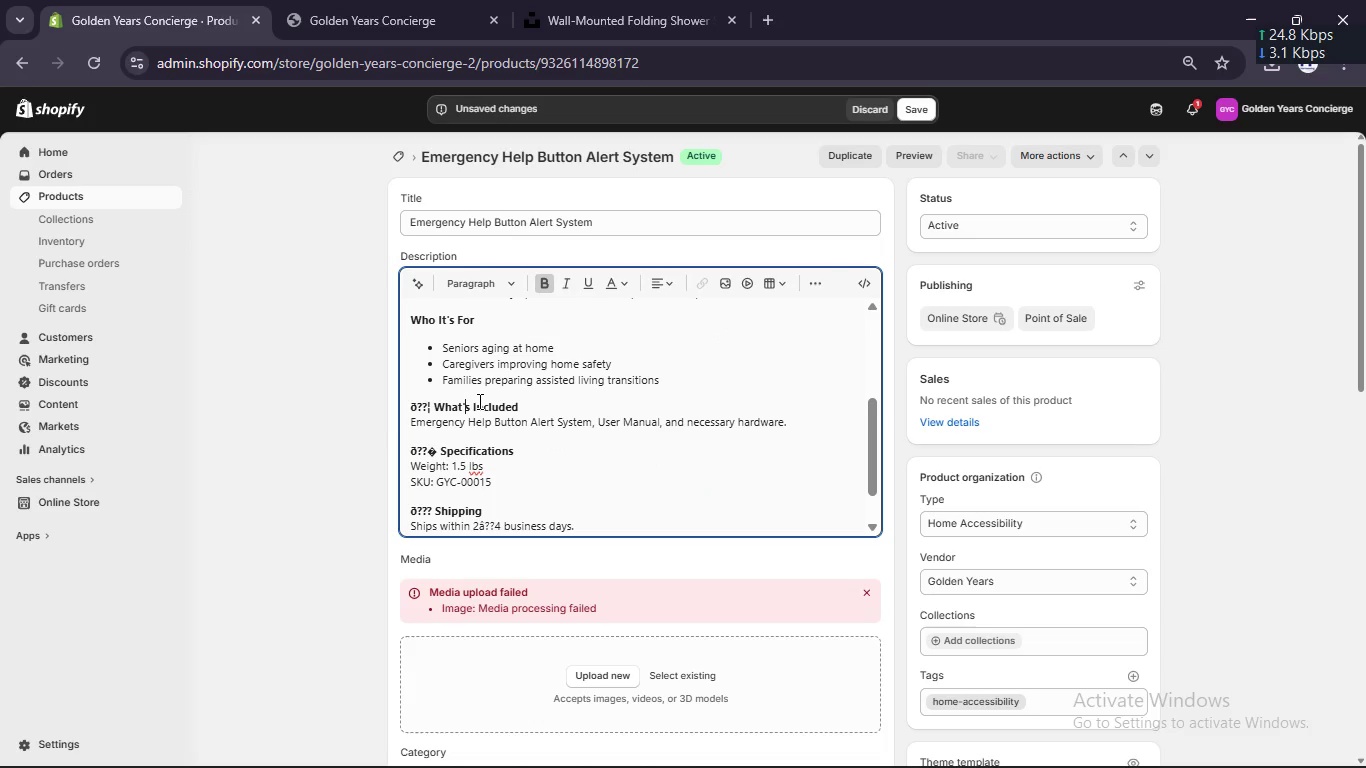 
key(Quote)
 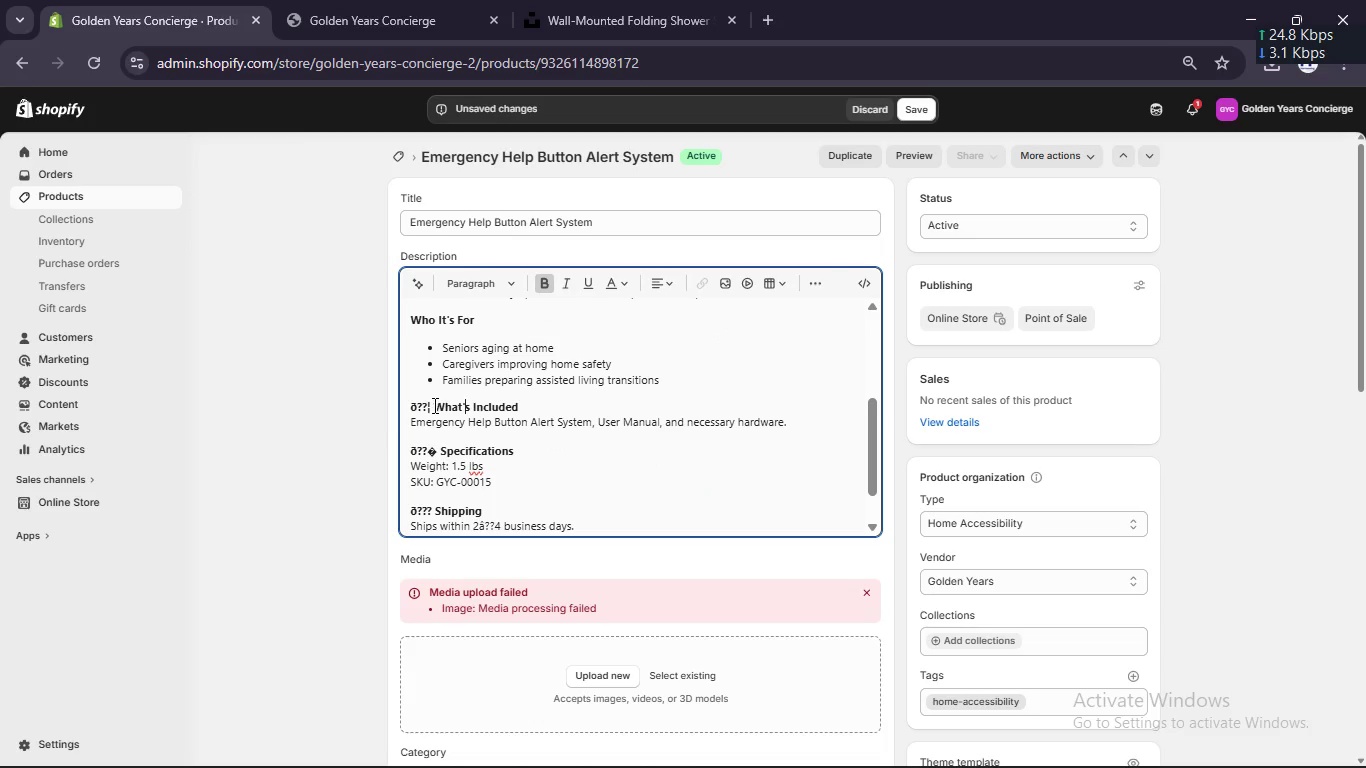 
left_click([433, 405])
 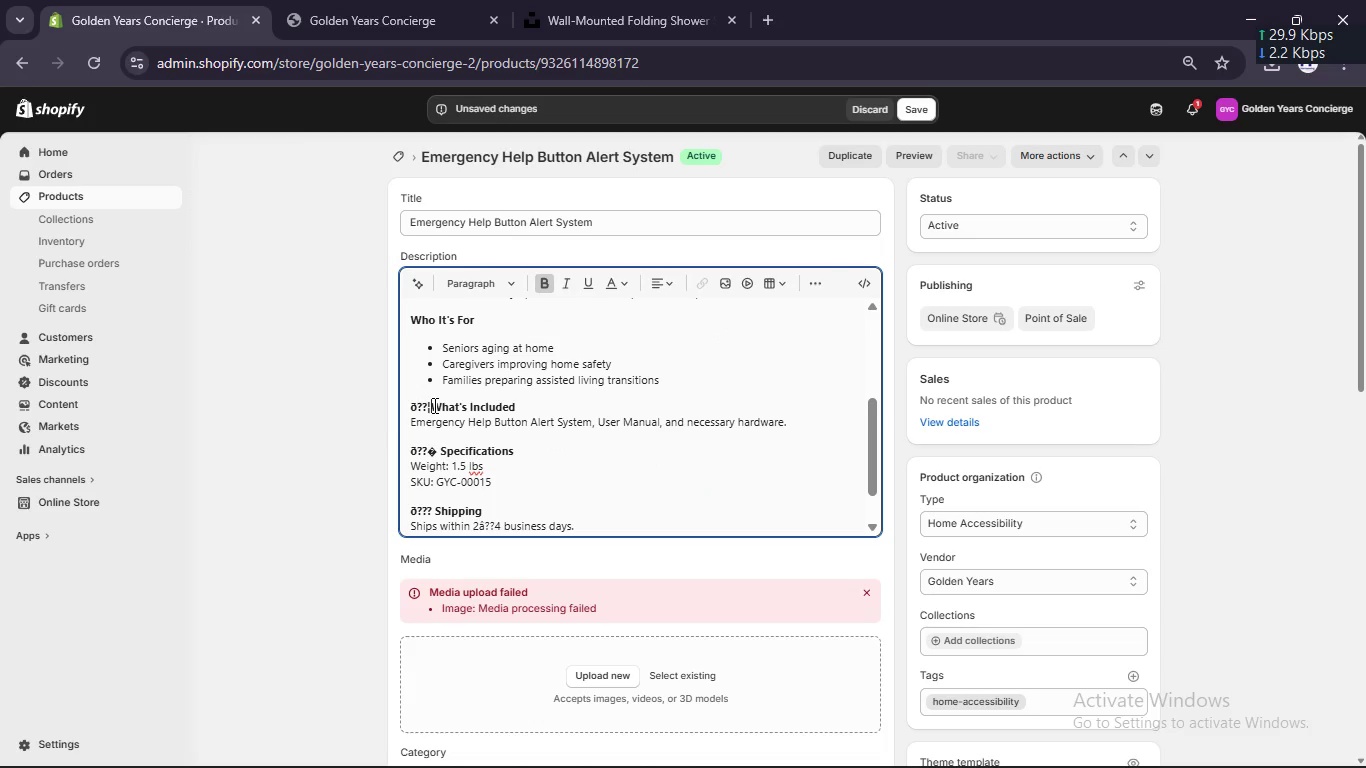 
key(Backspace)
 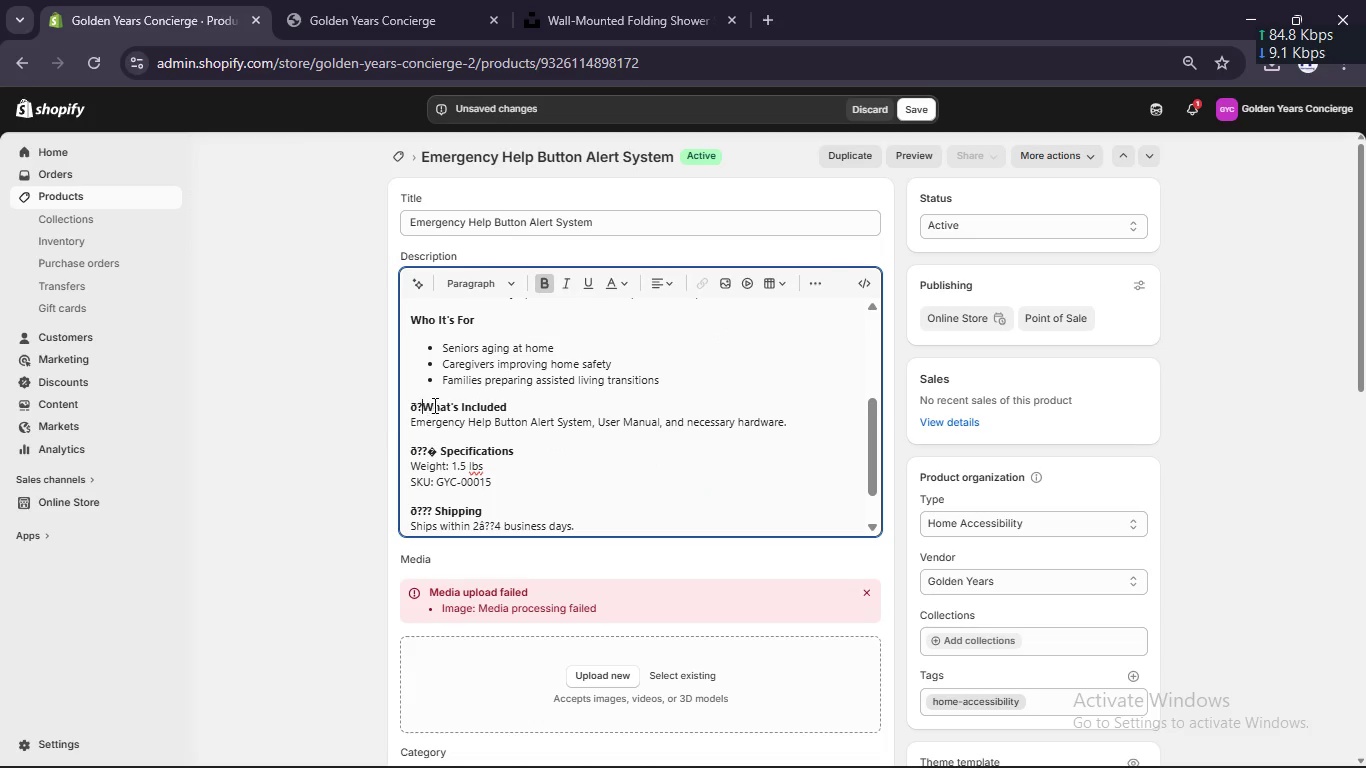 
key(Backspace)
 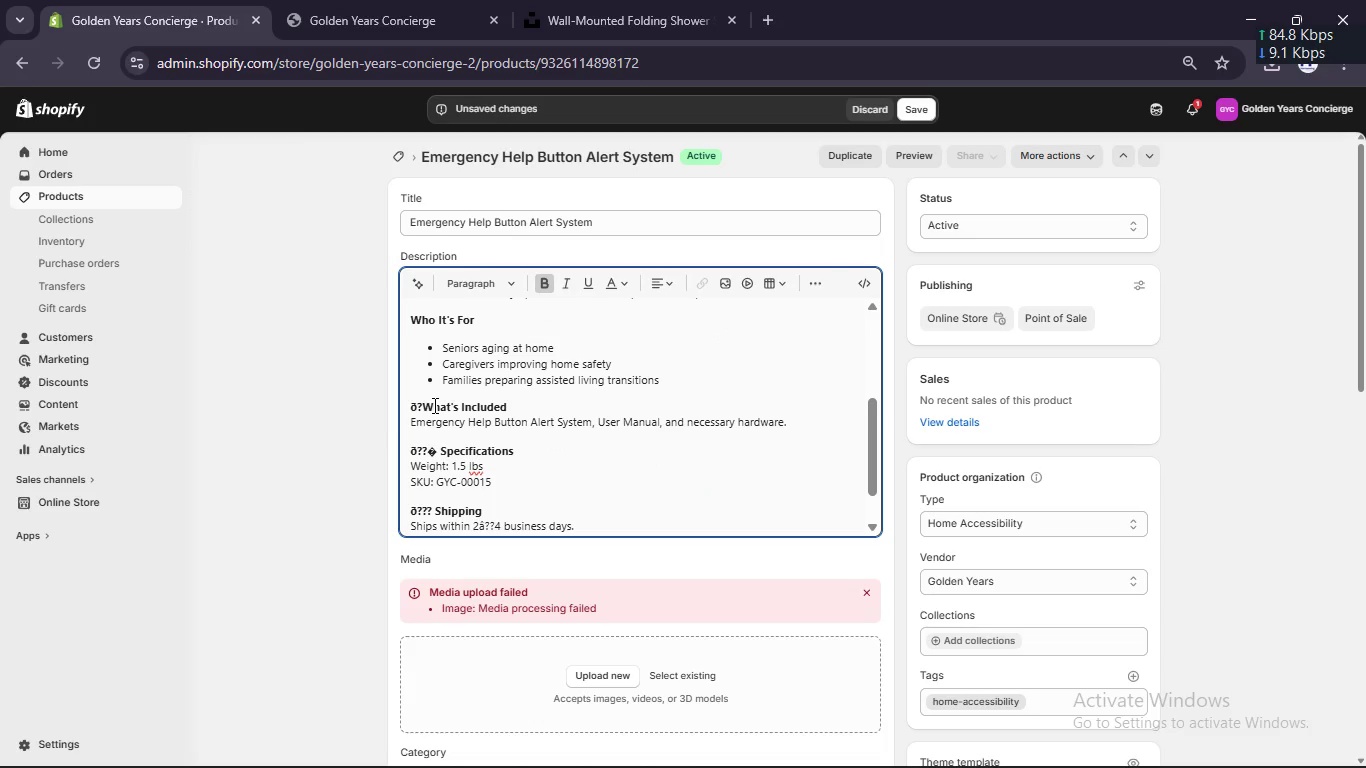 
key(Backspace)
 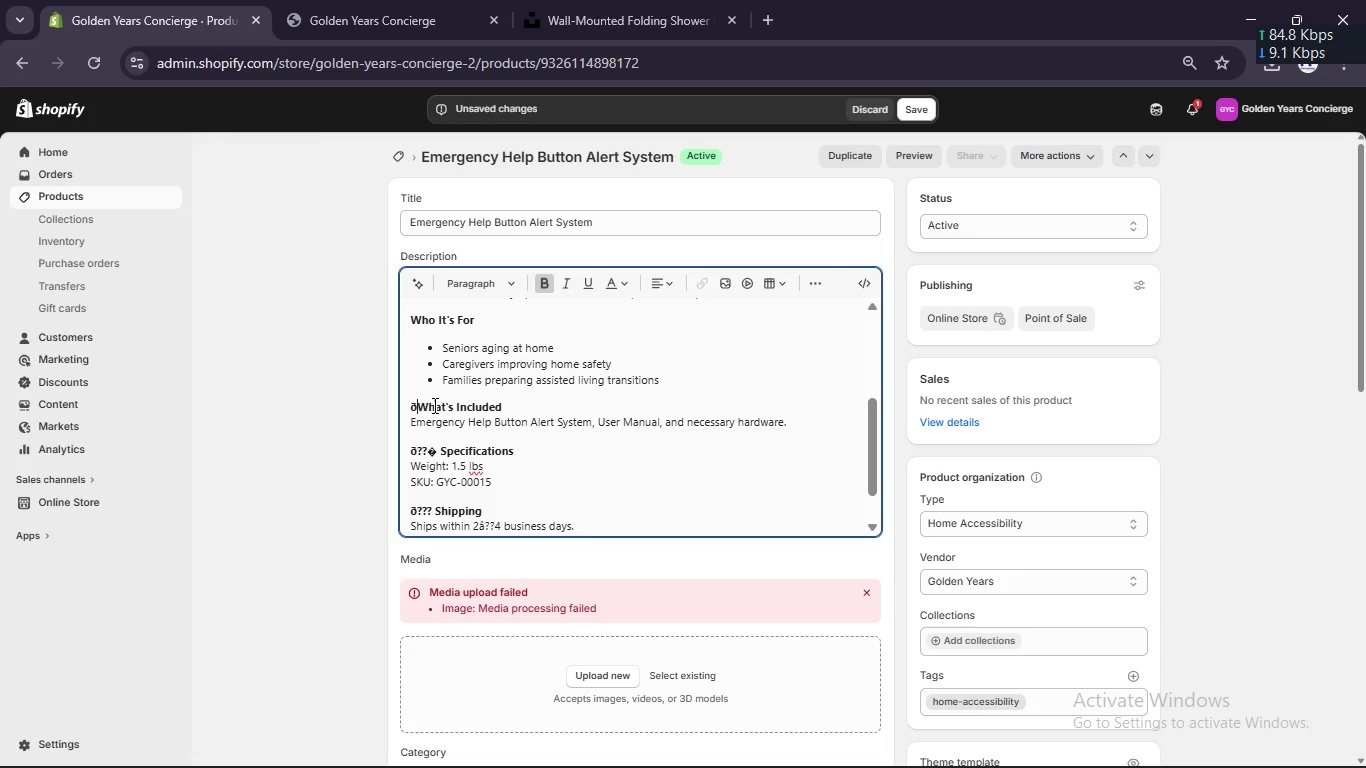 
key(Backspace)
 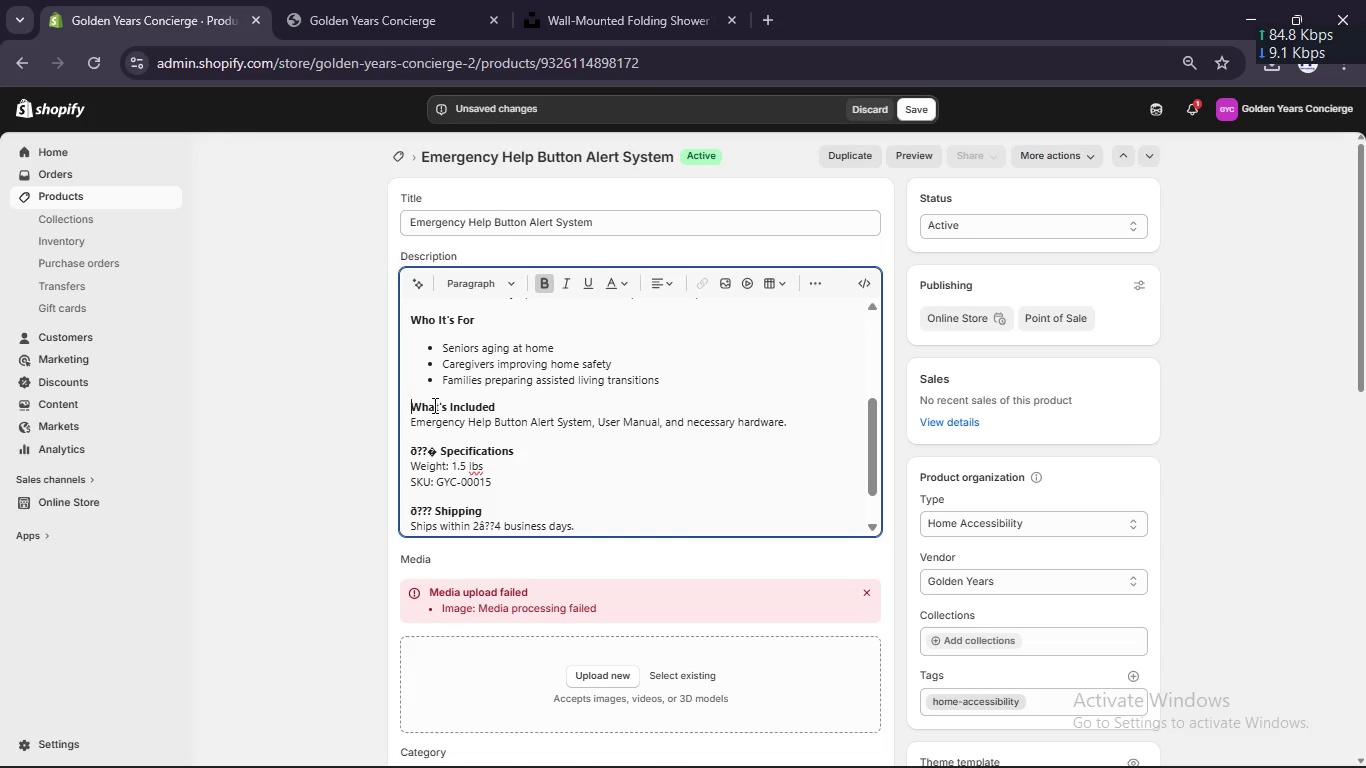 
key(Backspace)
 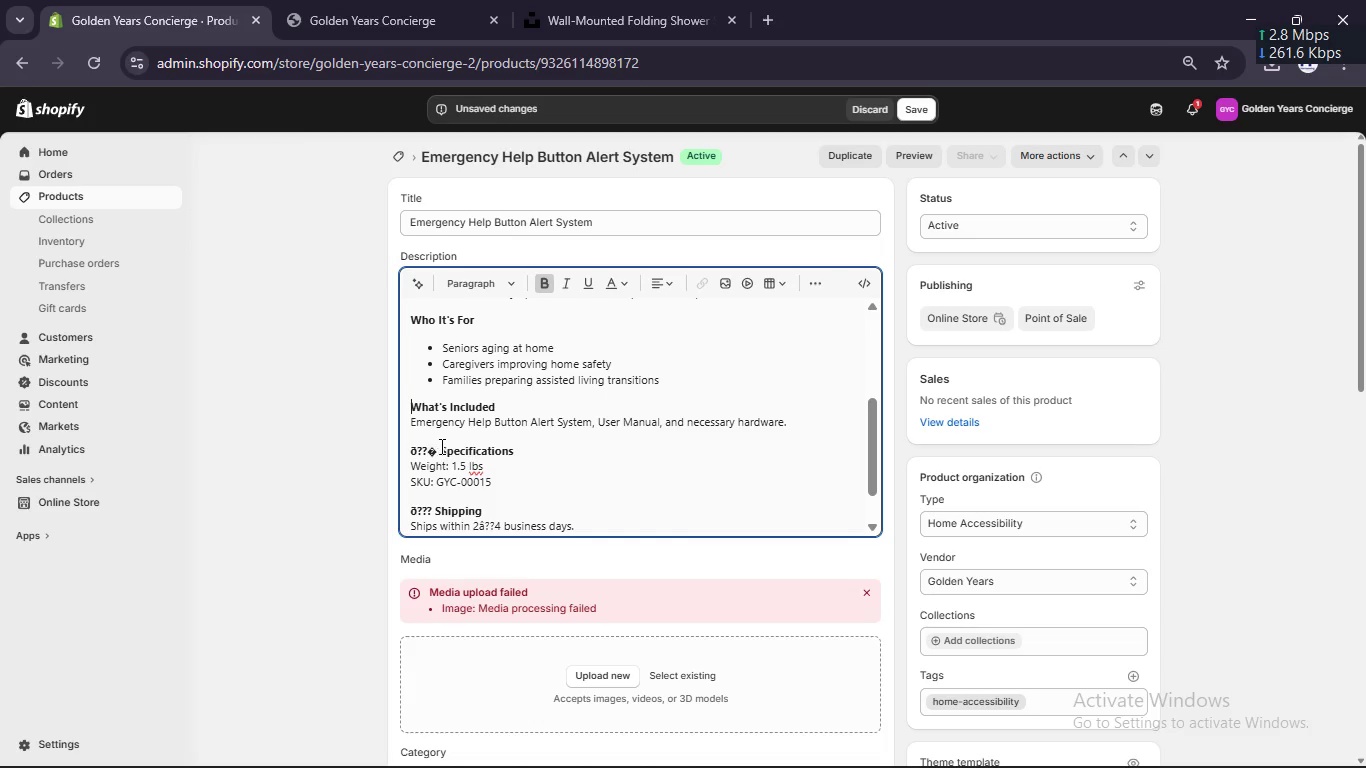 
left_click([441, 448])
 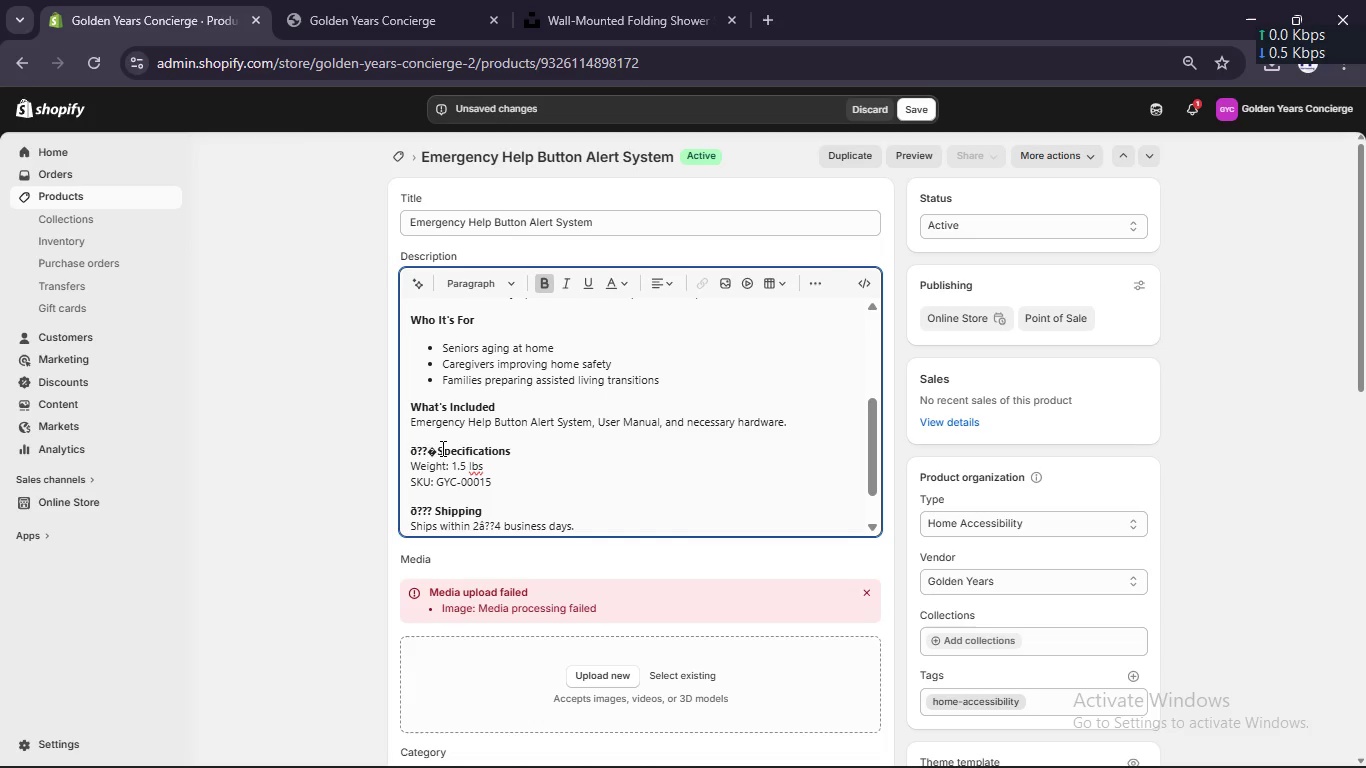 
key(Backspace)
 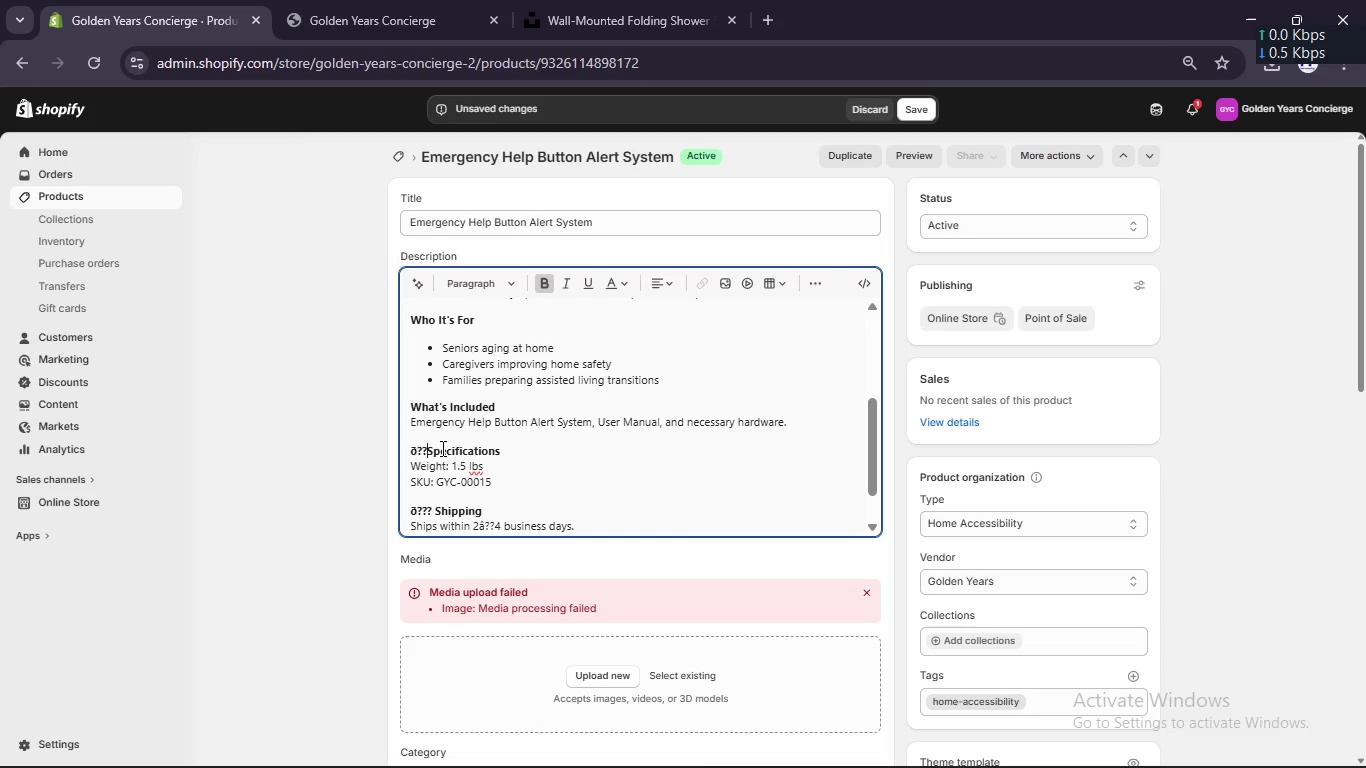 
key(Backspace)
 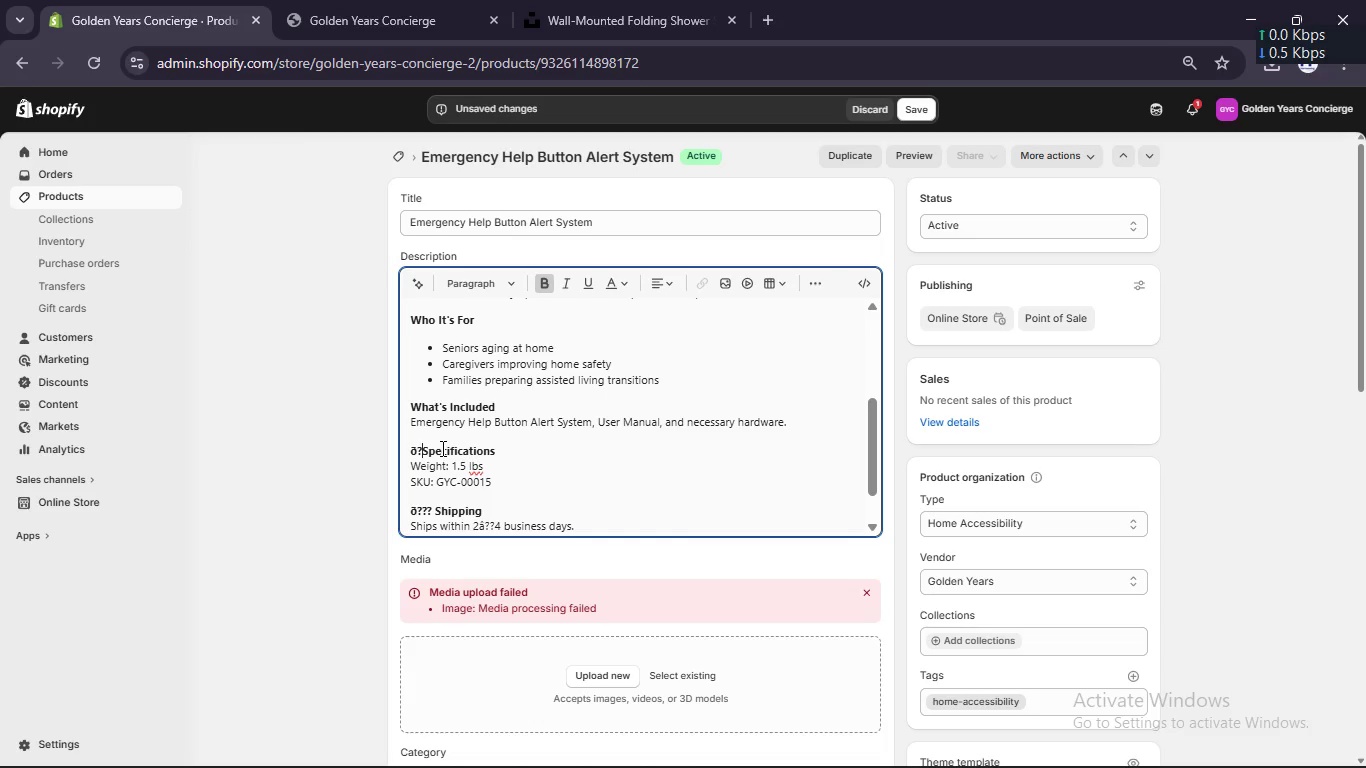 
key(Backspace)
 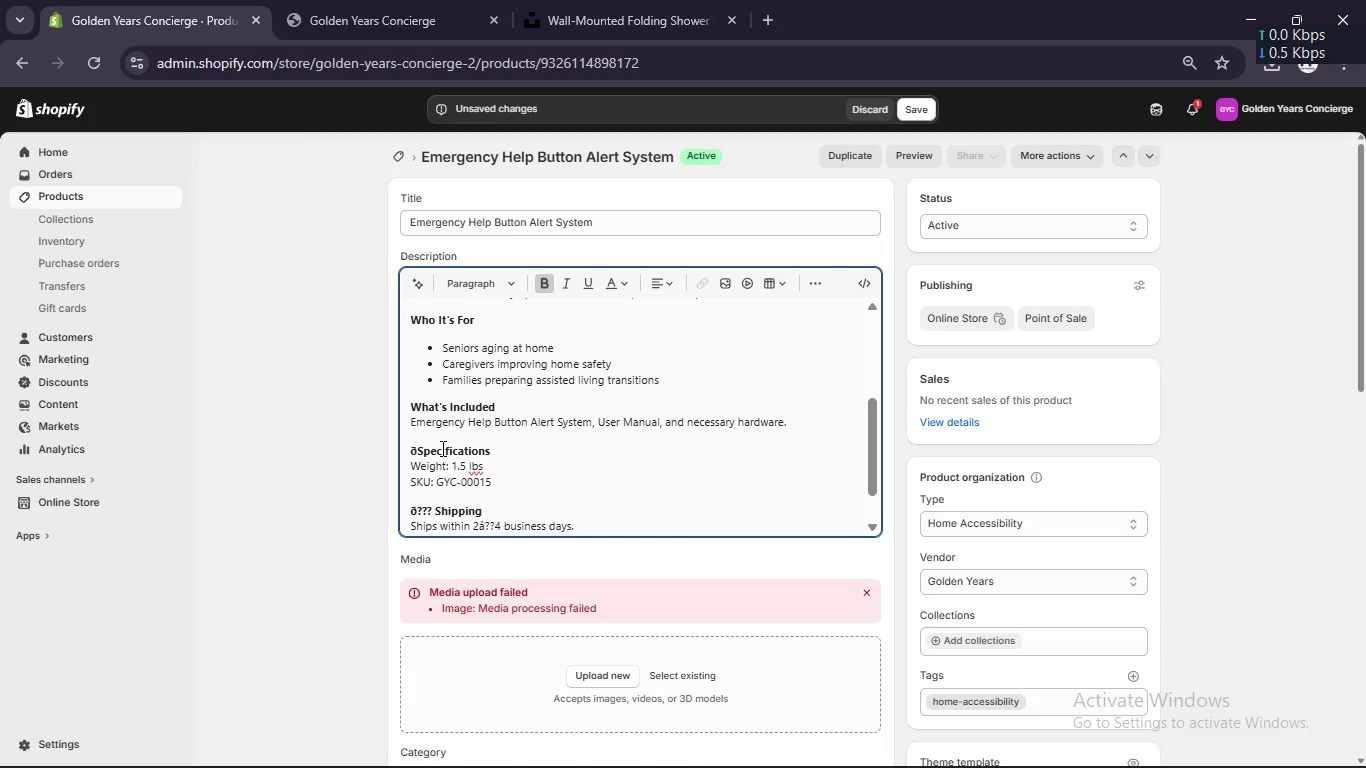 
key(Backspace)
 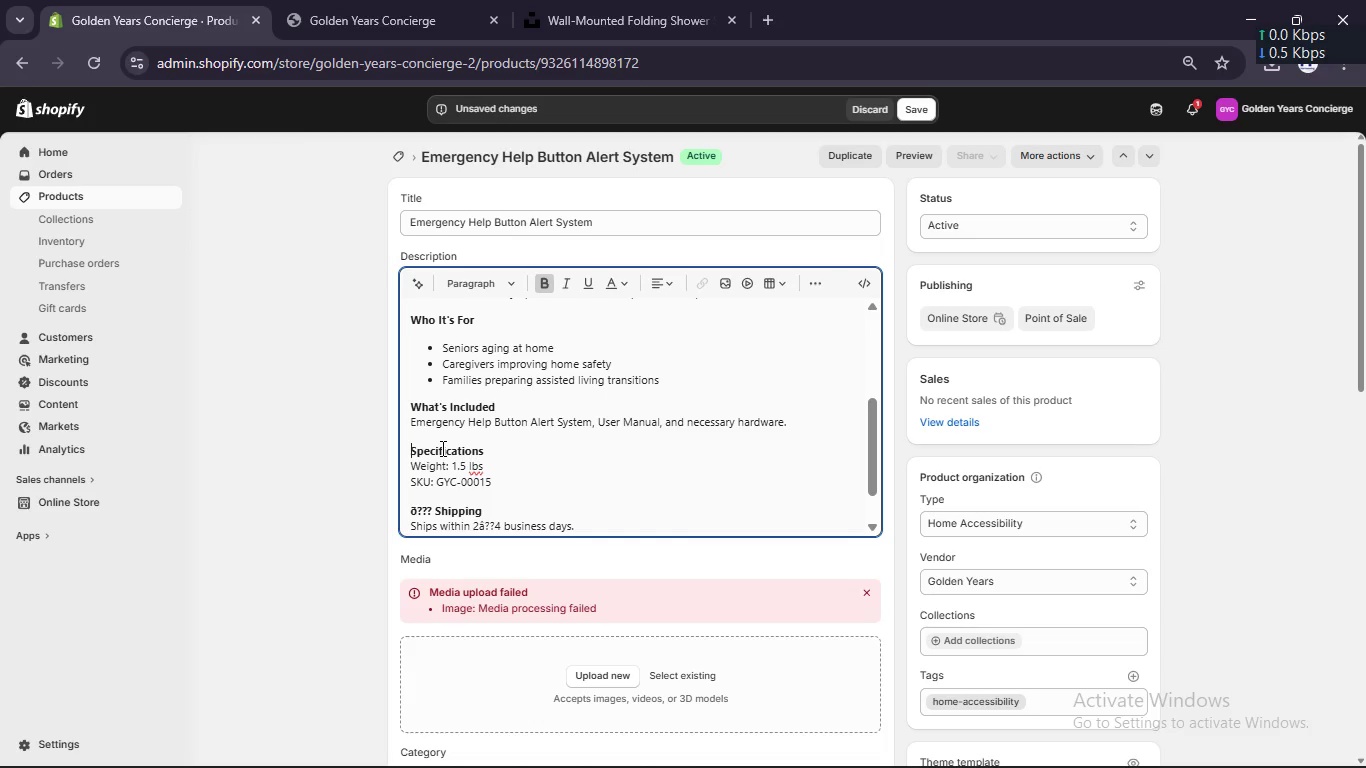 
key(Backspace)
 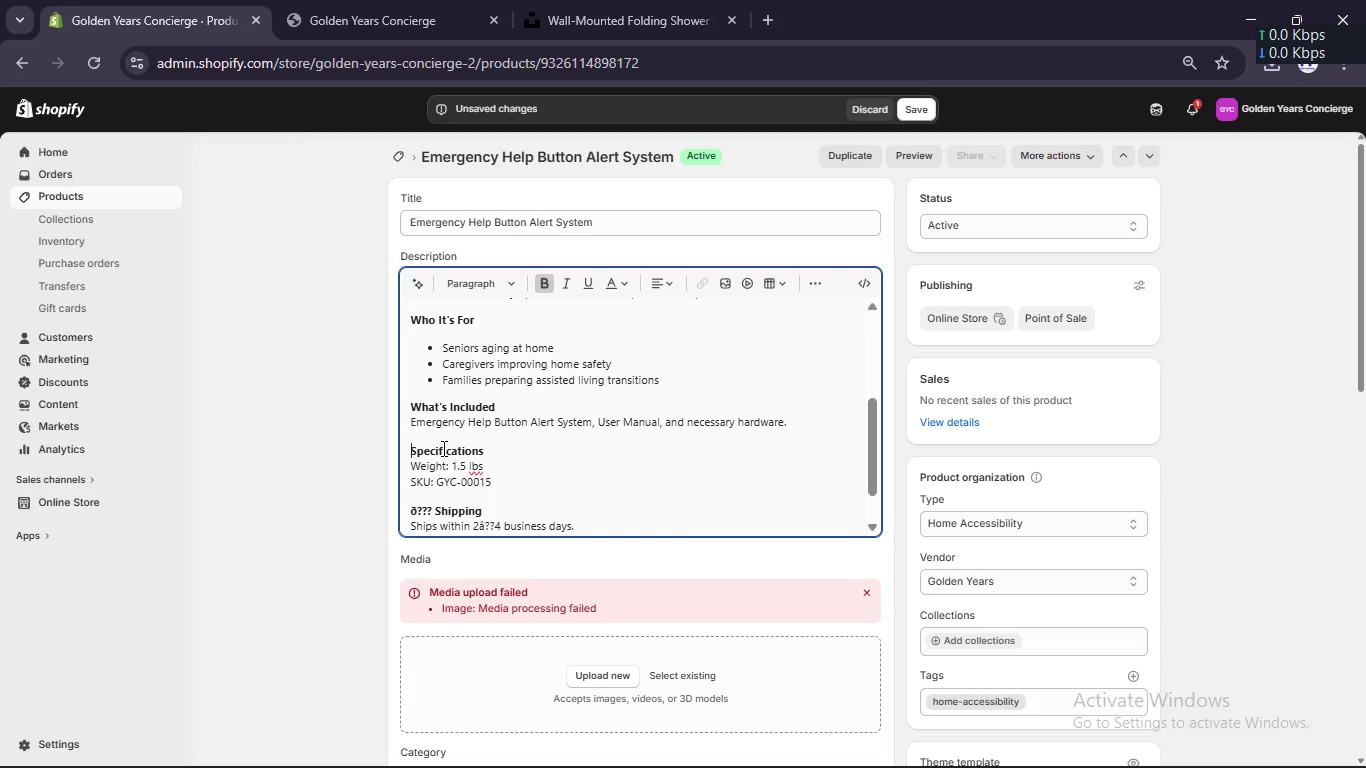 
wait(26.11)
 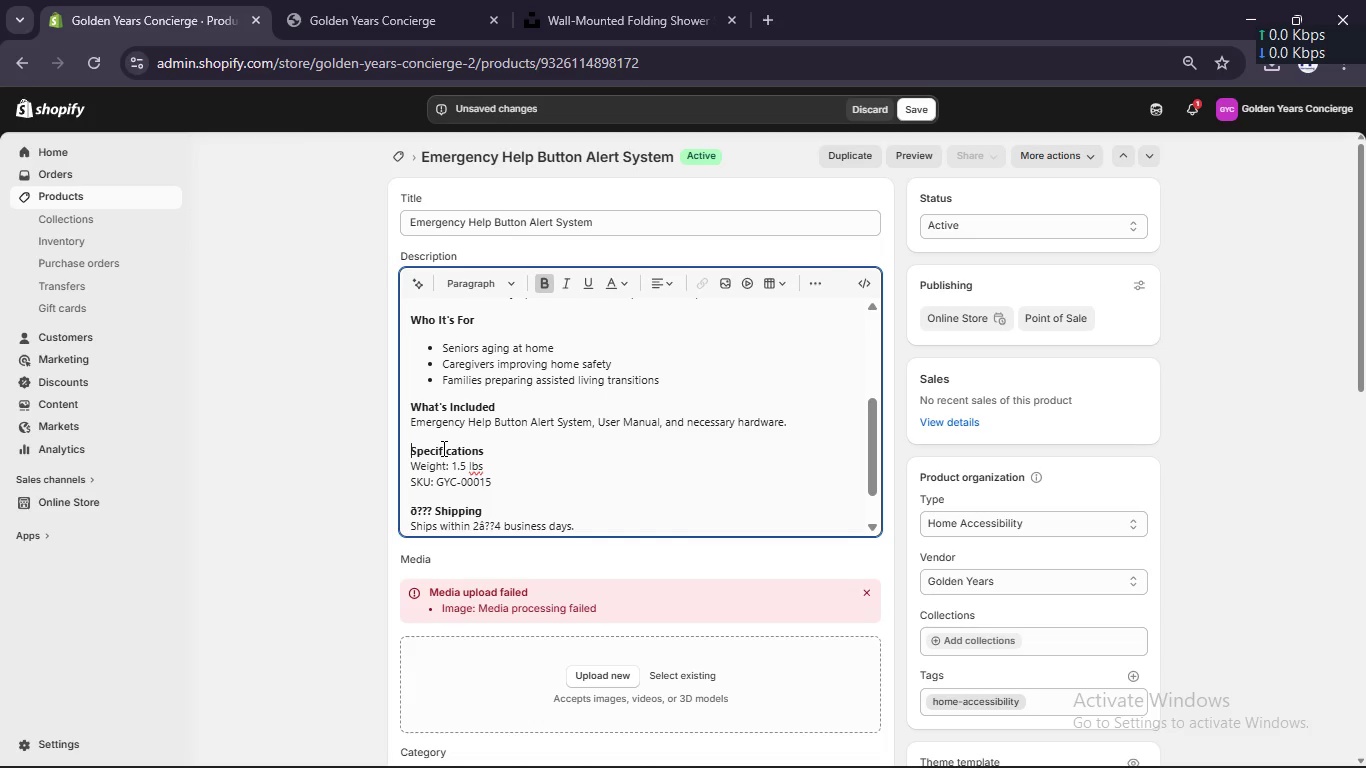 
left_click([424, 510])
 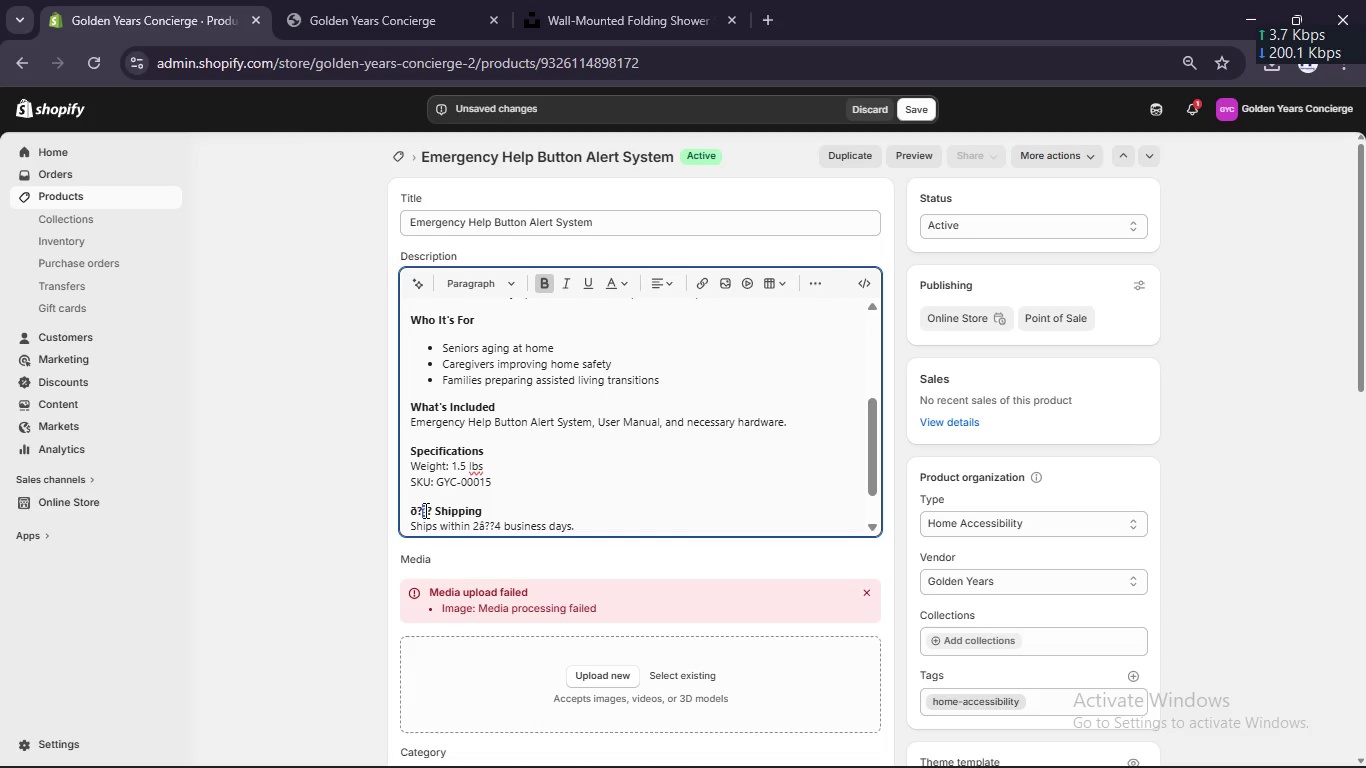 
double_click([424, 510])
 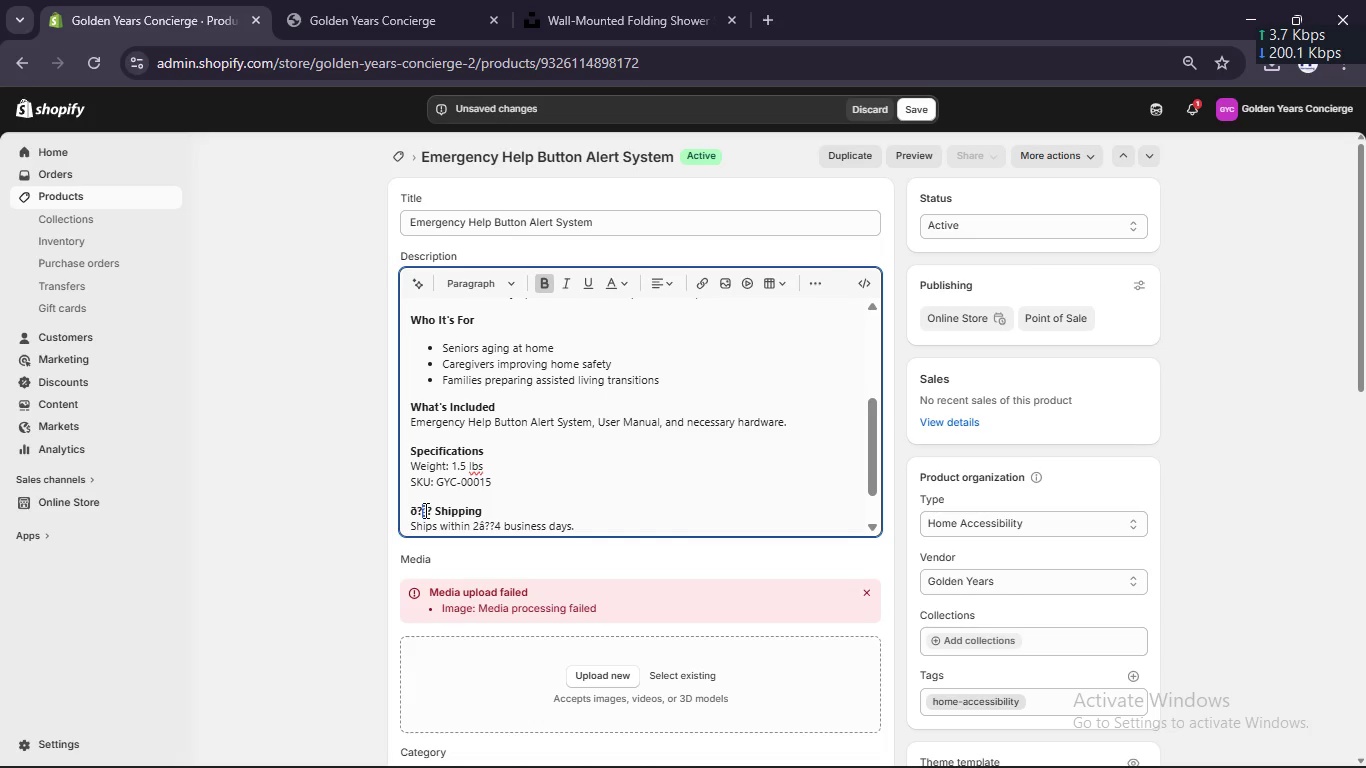 
double_click([424, 510])
 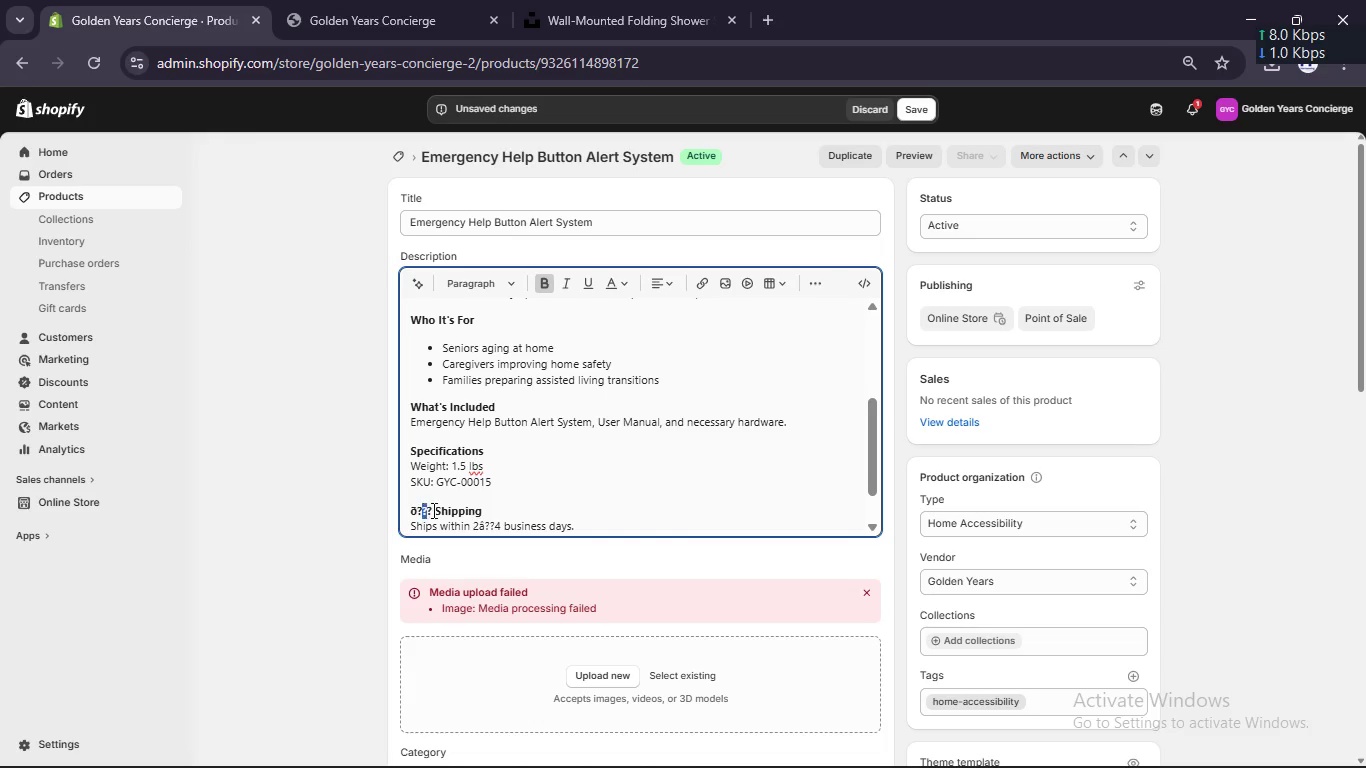 
left_click([424, 510])
 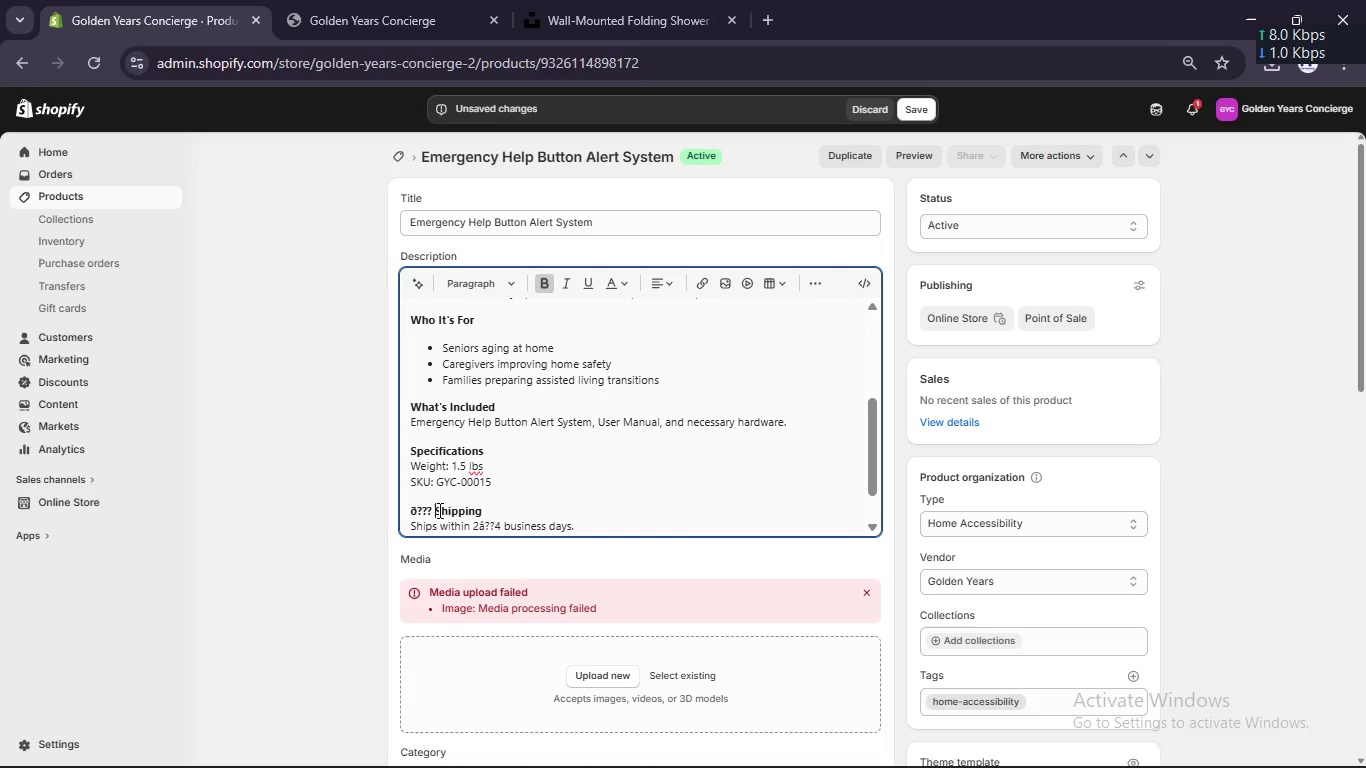 
left_click([438, 510])
 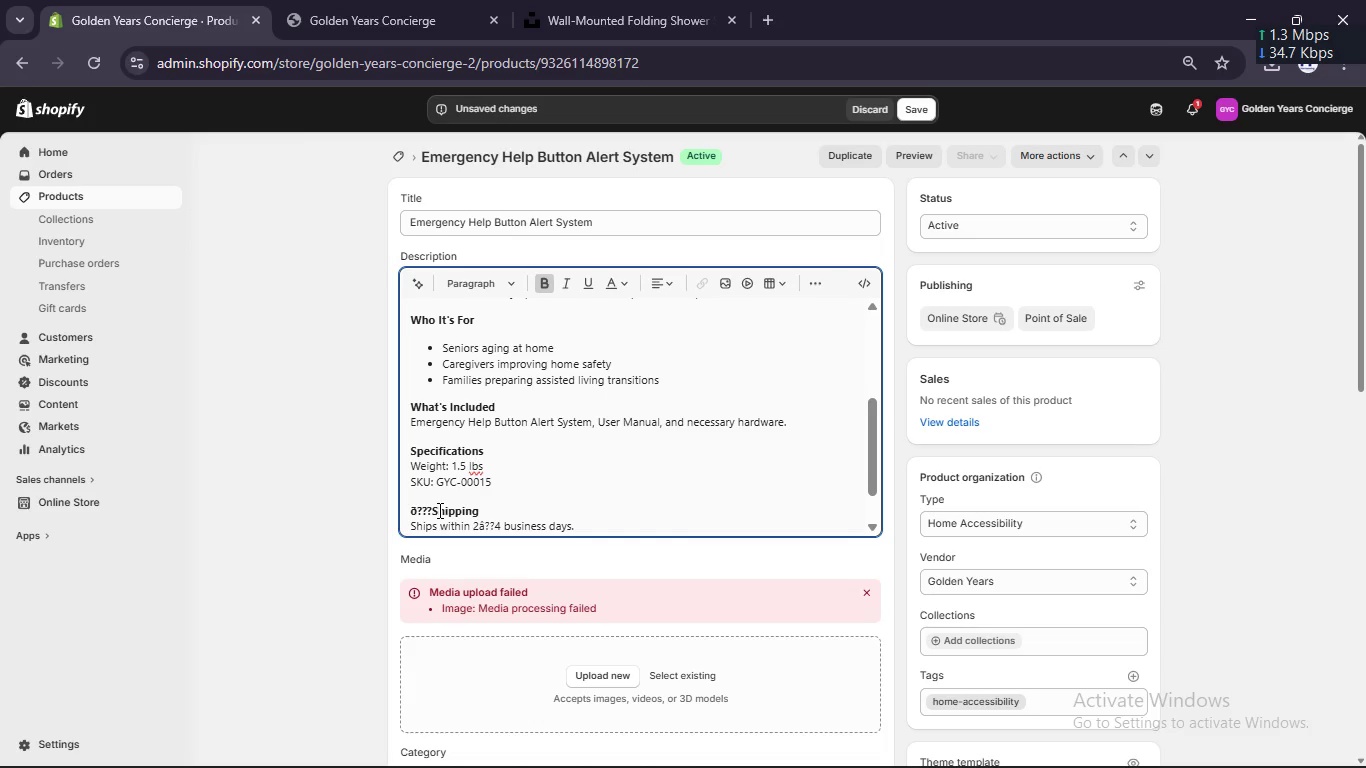 
key(Backspace)
 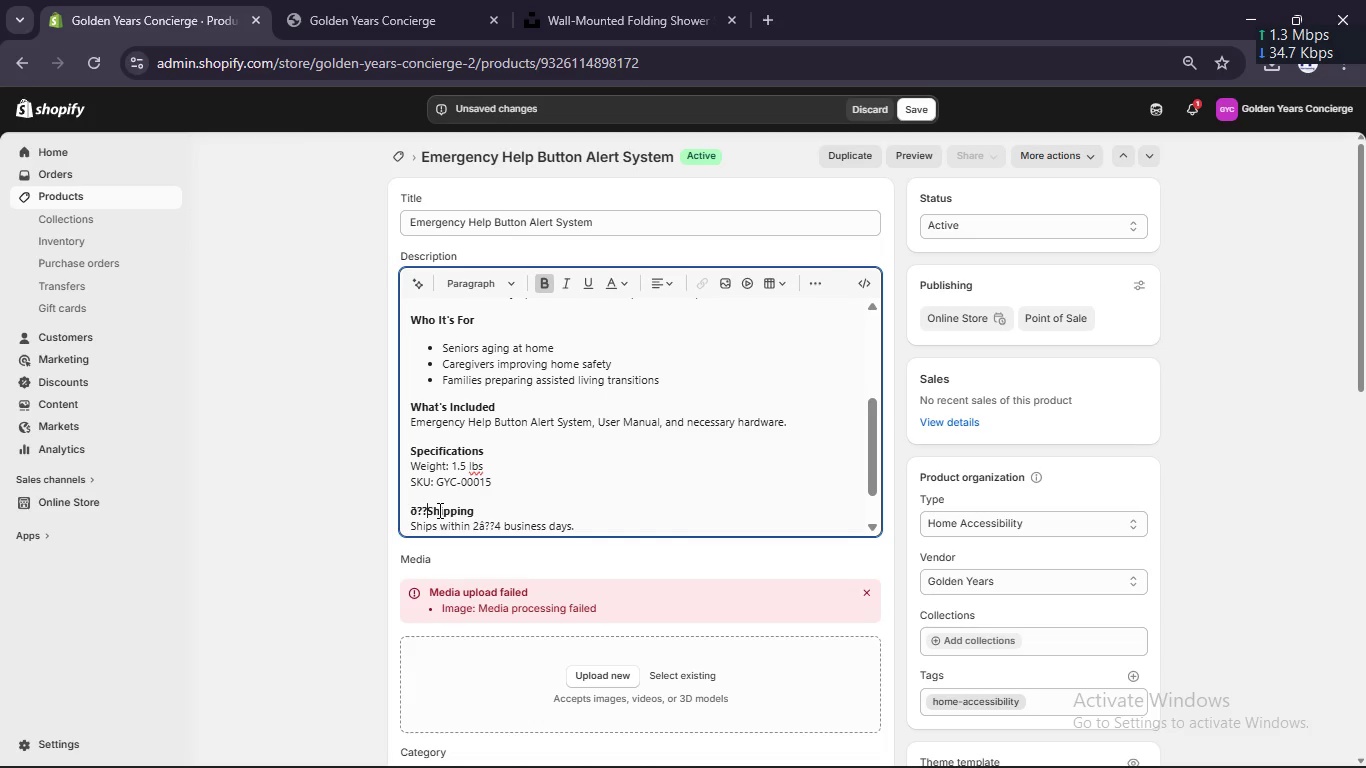 
key(Backspace)
 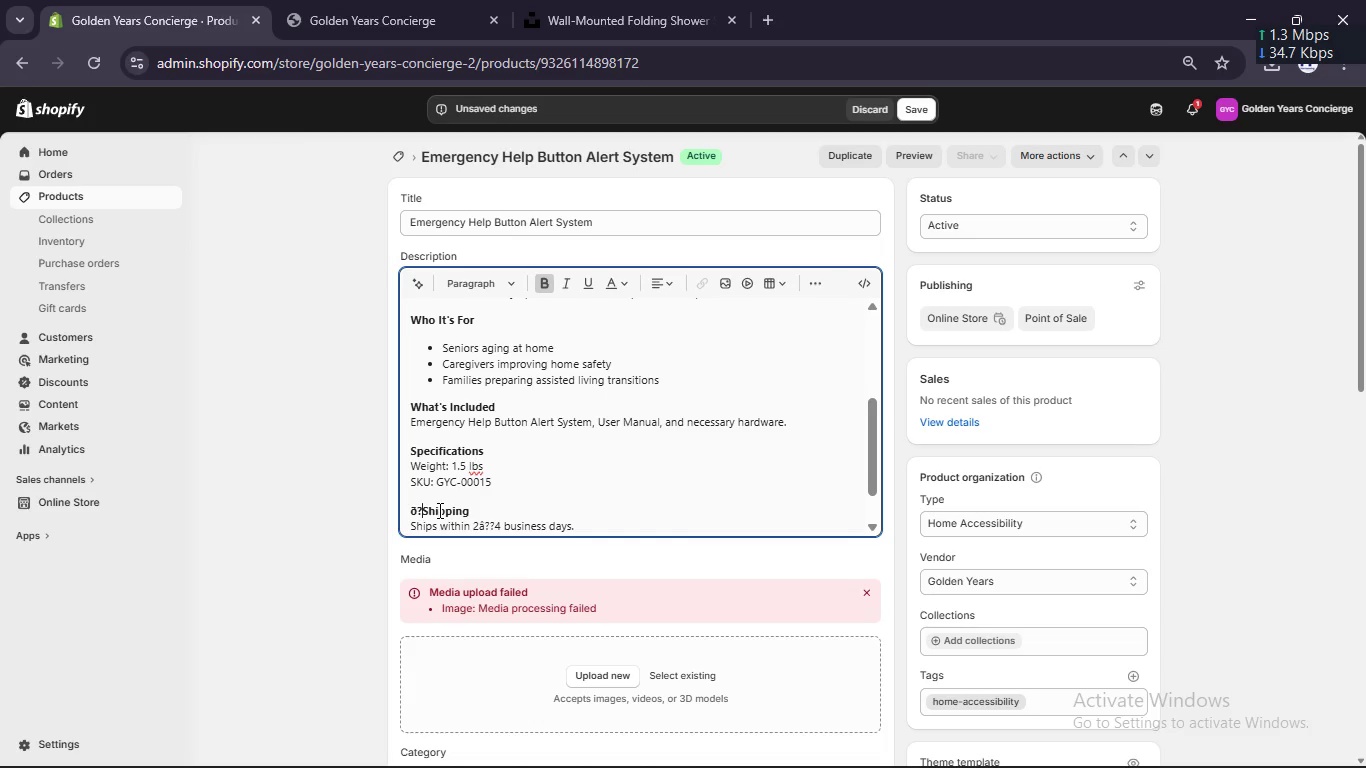 
key(Backspace)
 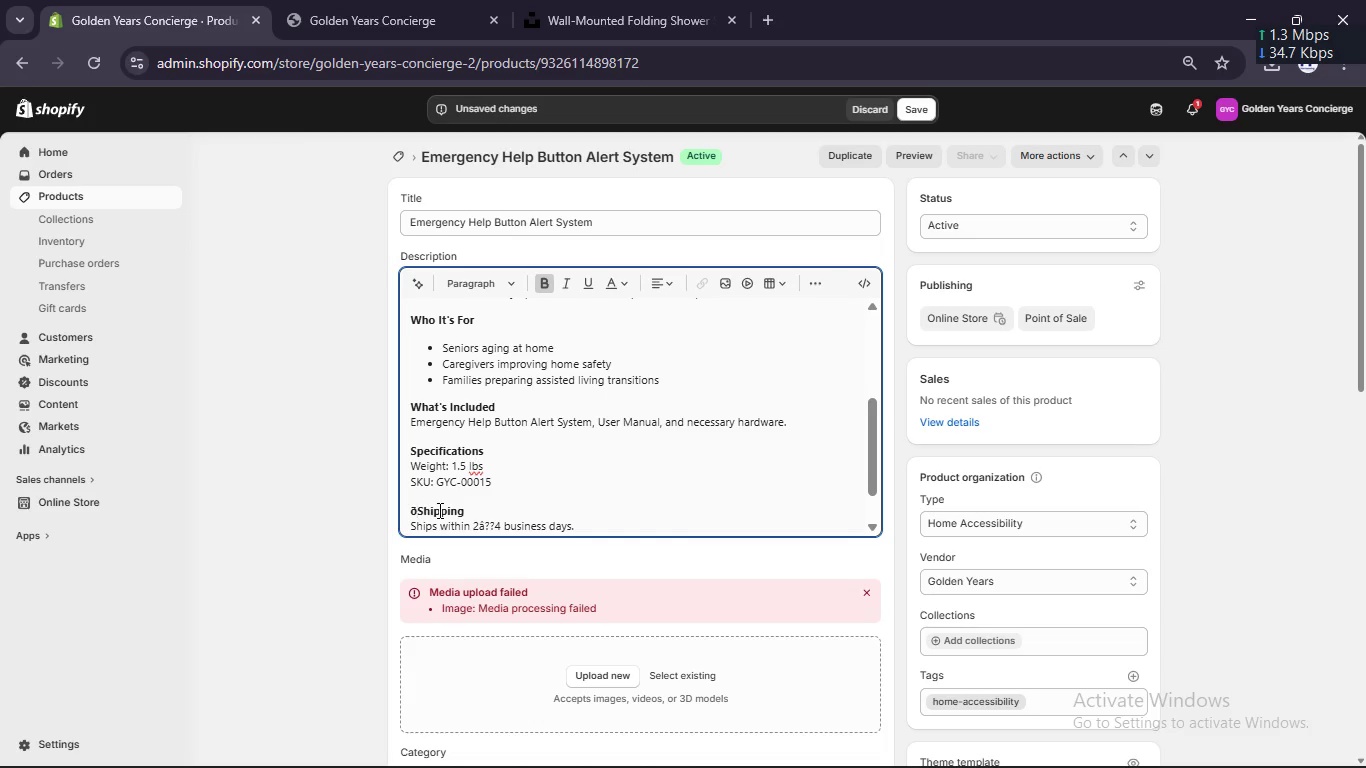 
key(Backspace)
 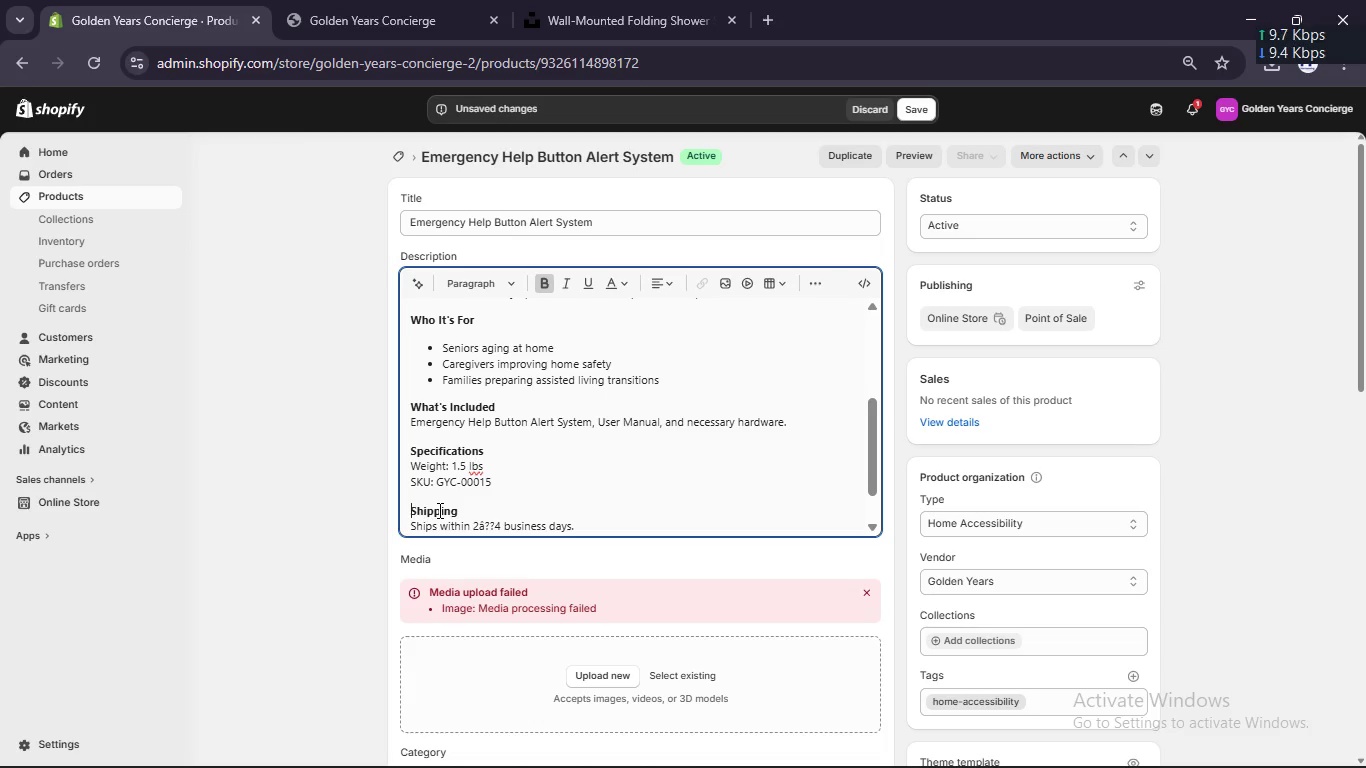 
key(Backspace)
 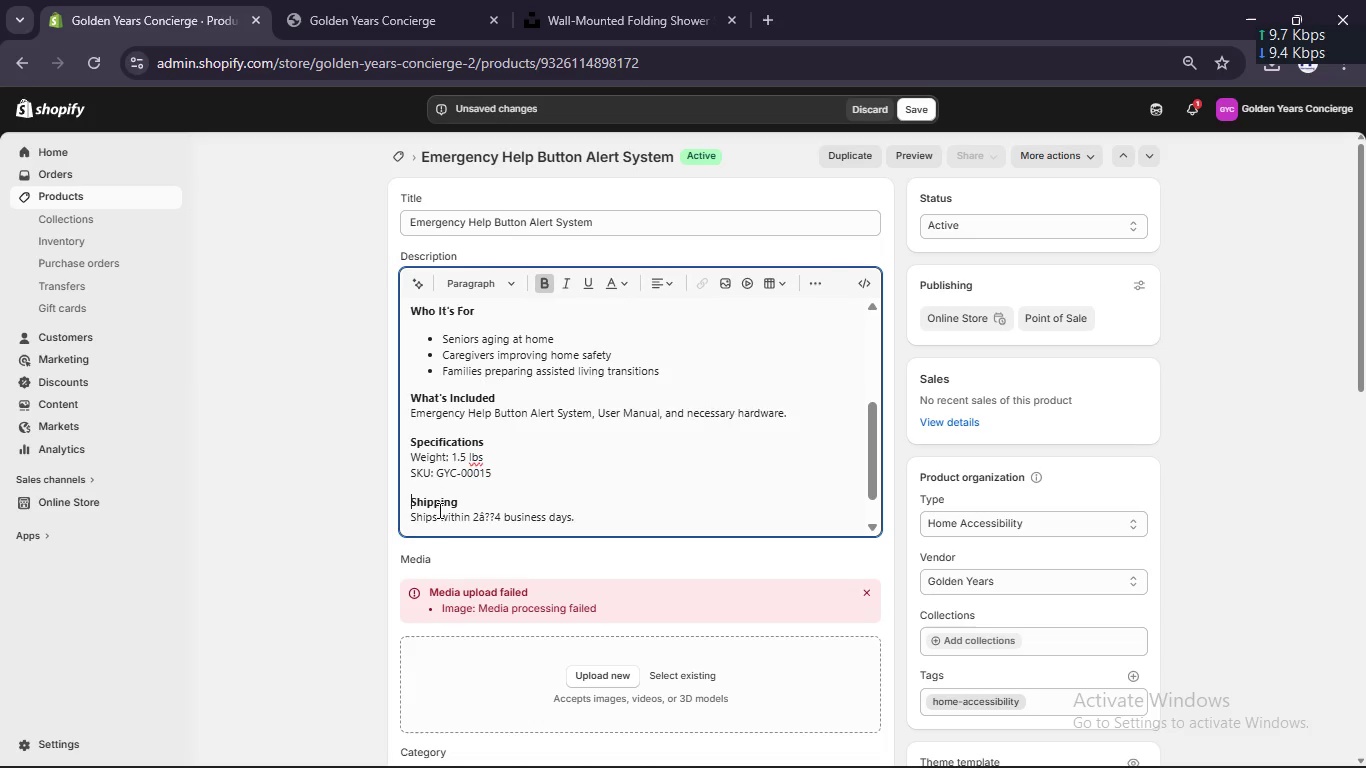 
scroll: coordinate [438, 510], scroll_direction: none, amount: 0.0
 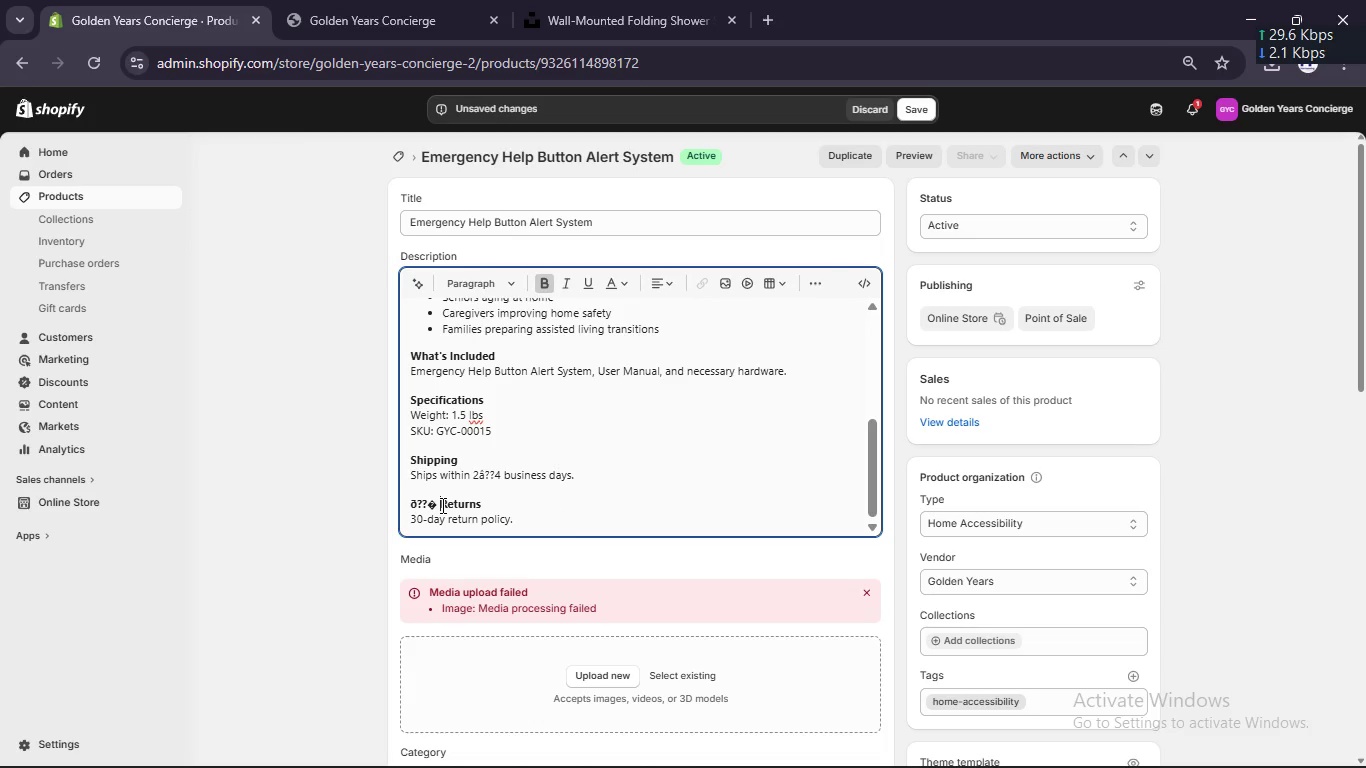 
left_click([441, 505])
 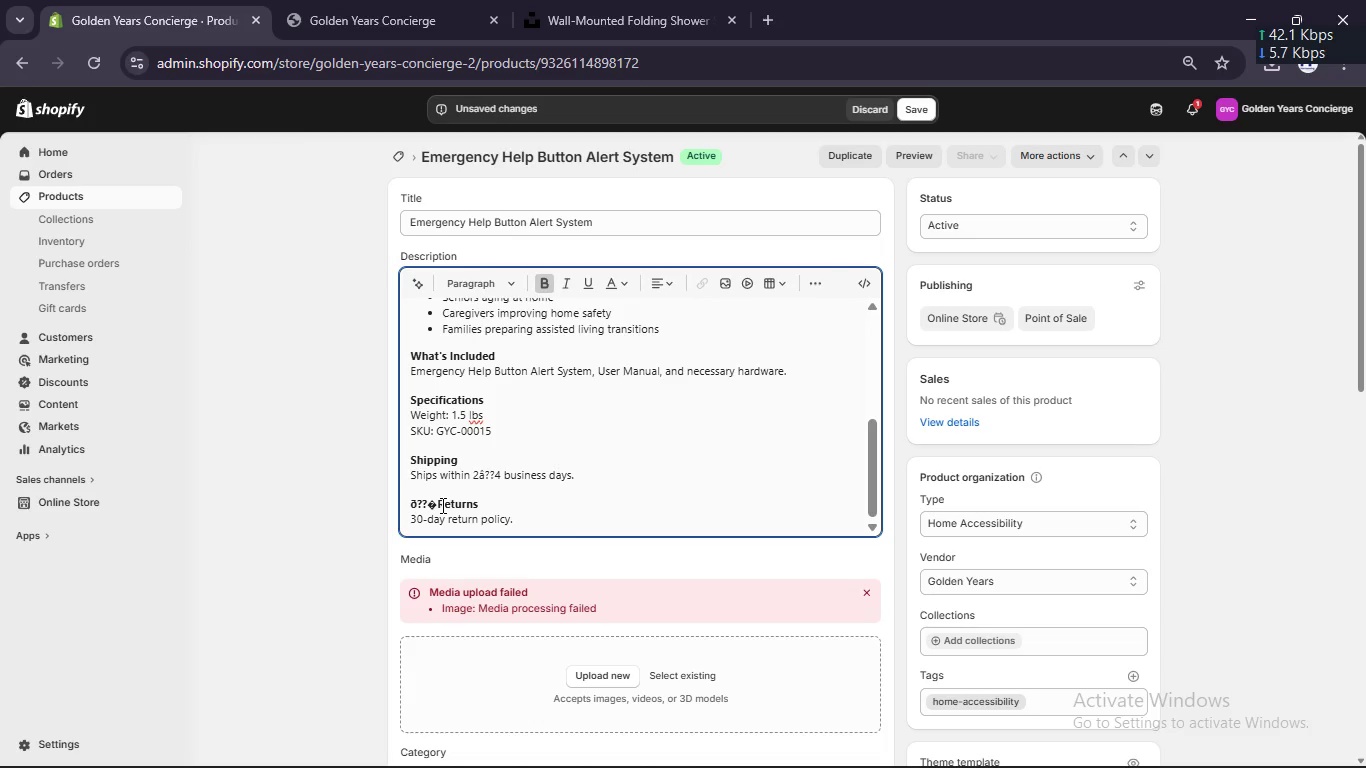 
key(Backspace)
 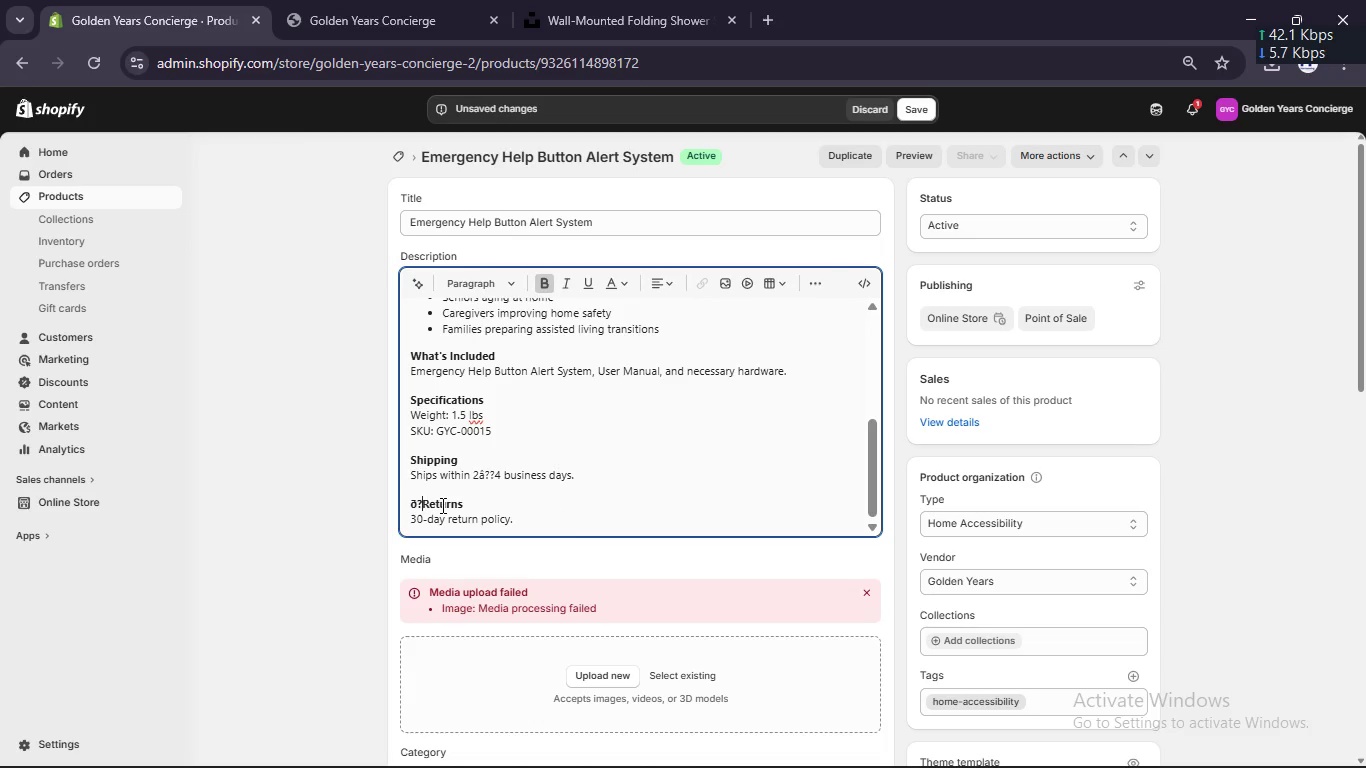 
key(Backspace)
 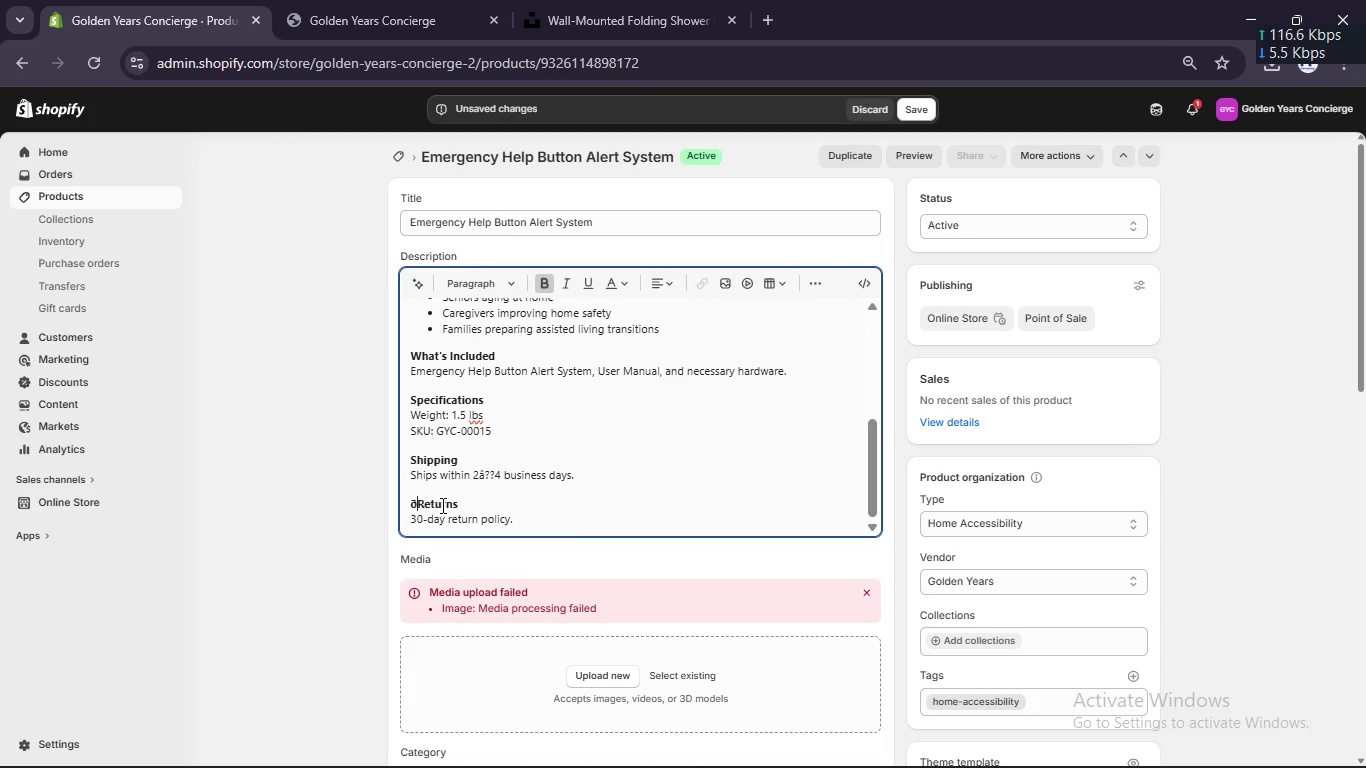 
key(Backspace)
 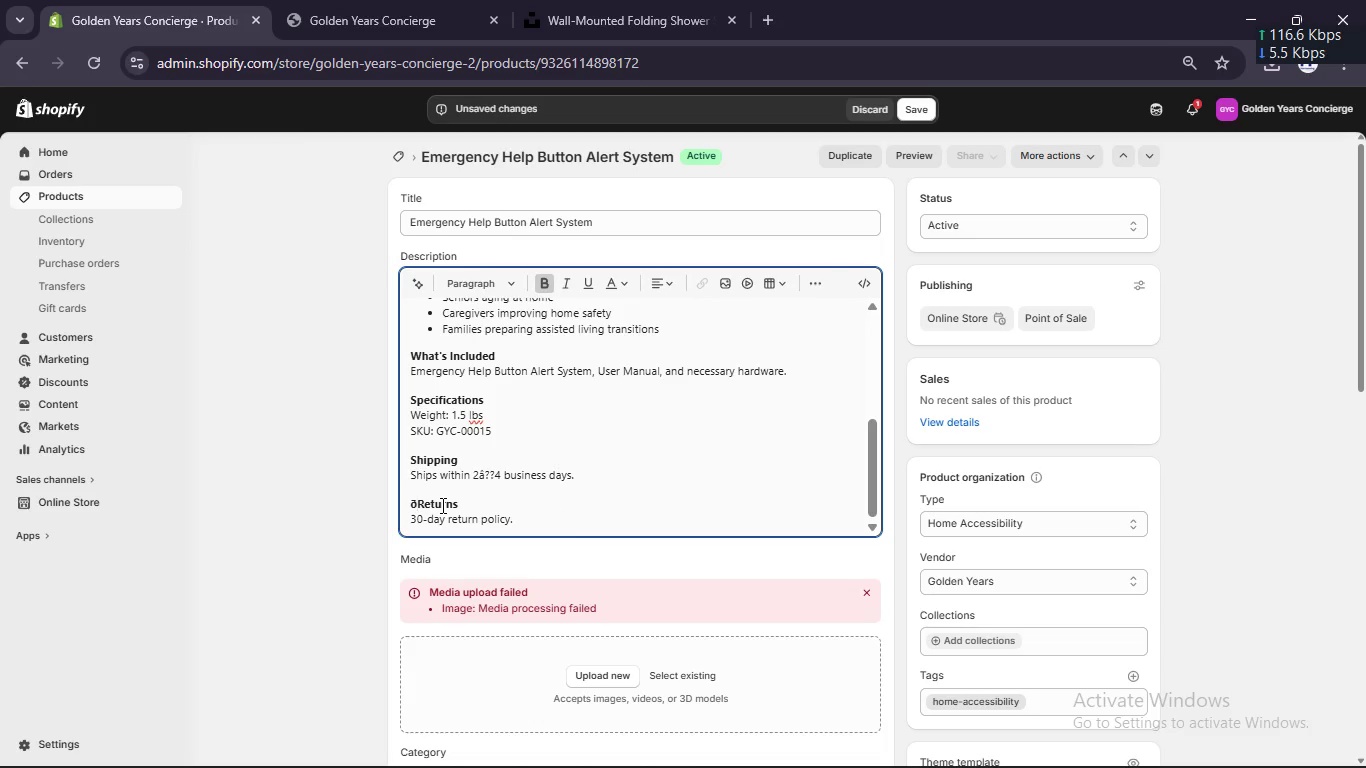 
key(Backspace)
 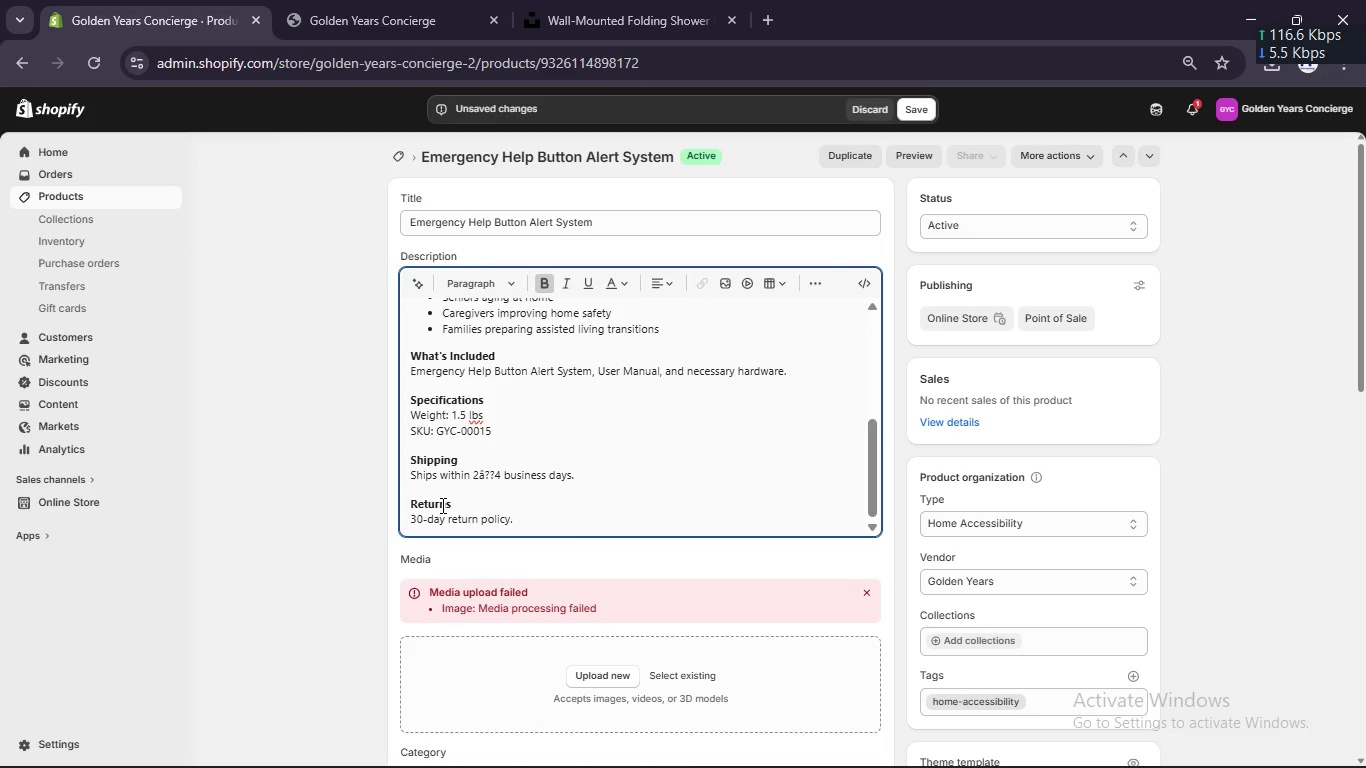 
key(Backspace)
 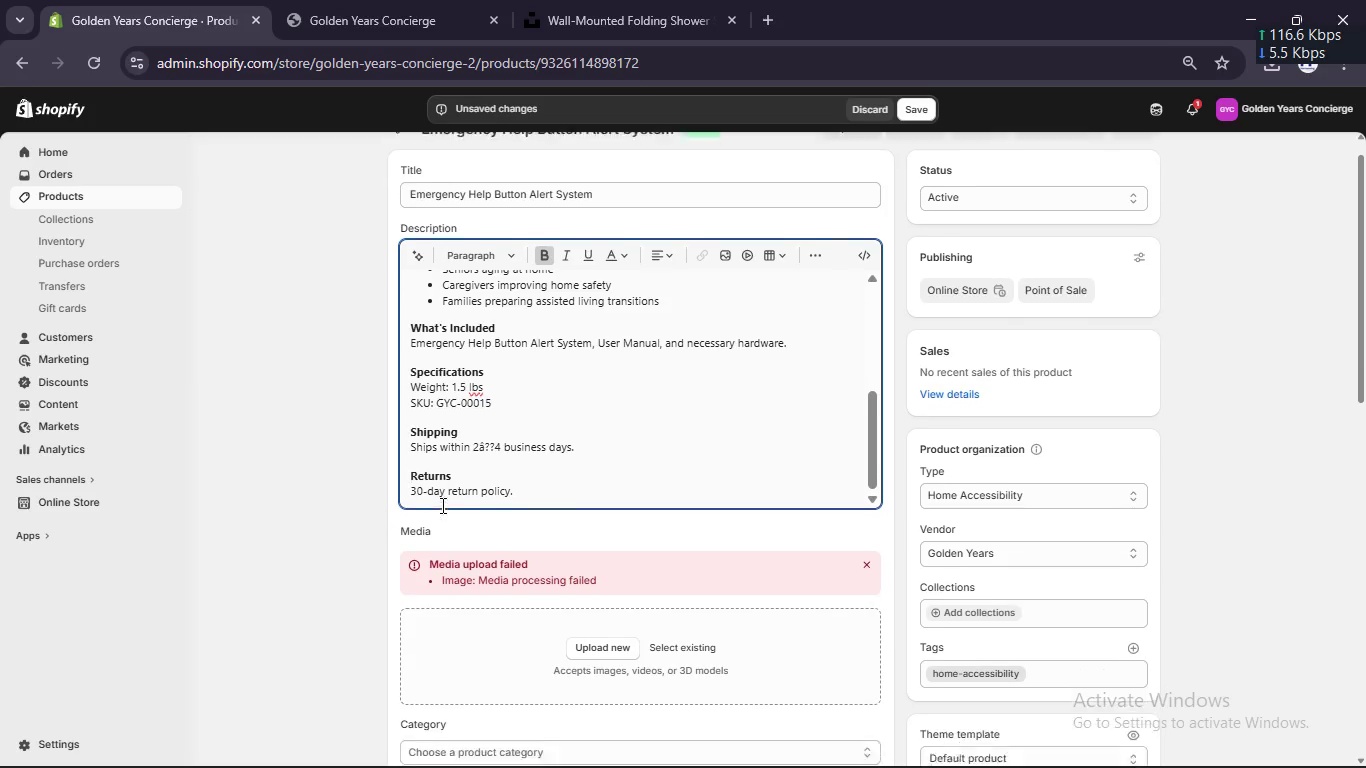 
scroll: coordinate [441, 505], scroll_direction: down, amount: 1.0
 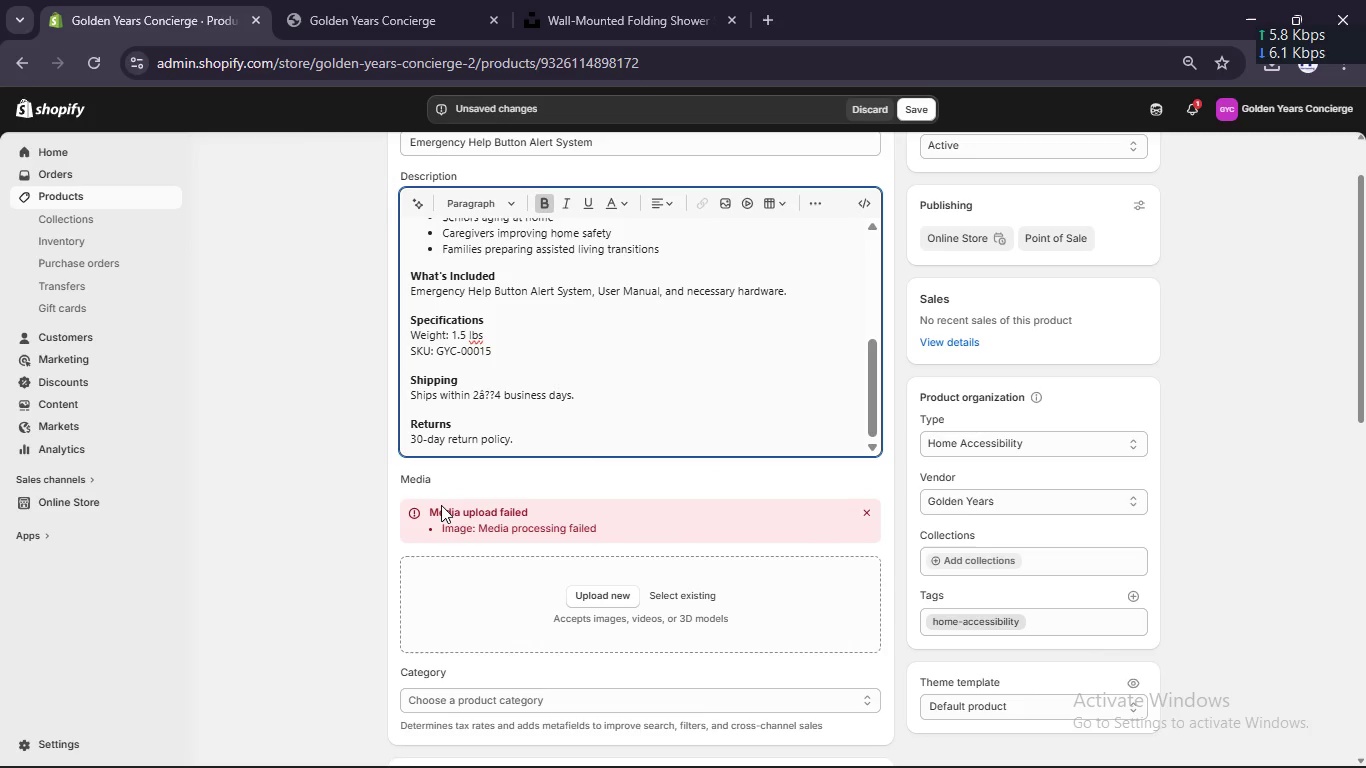 
scroll: coordinate [441, 505], scroll_direction: none, amount: 0.0
 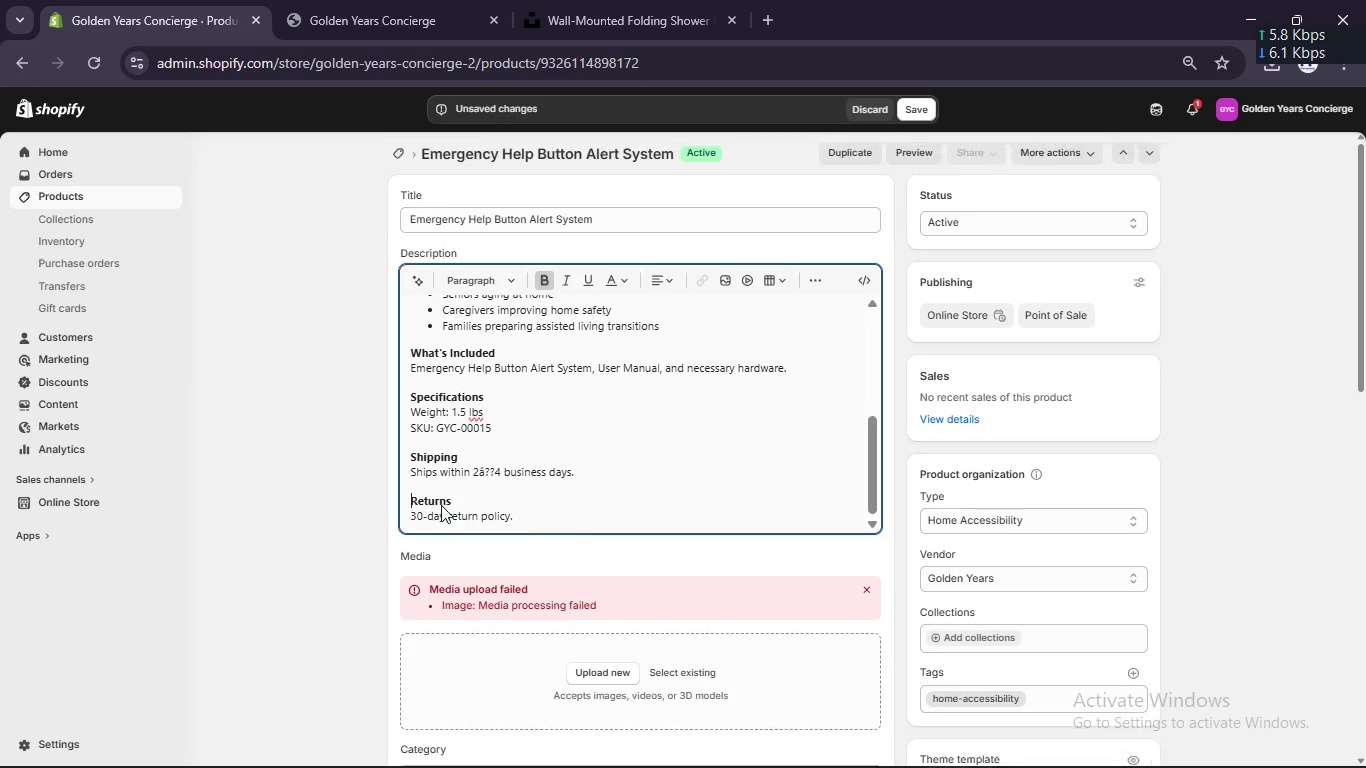 
scroll: coordinate [441, 505], scroll_direction: up, amount: 1.0
 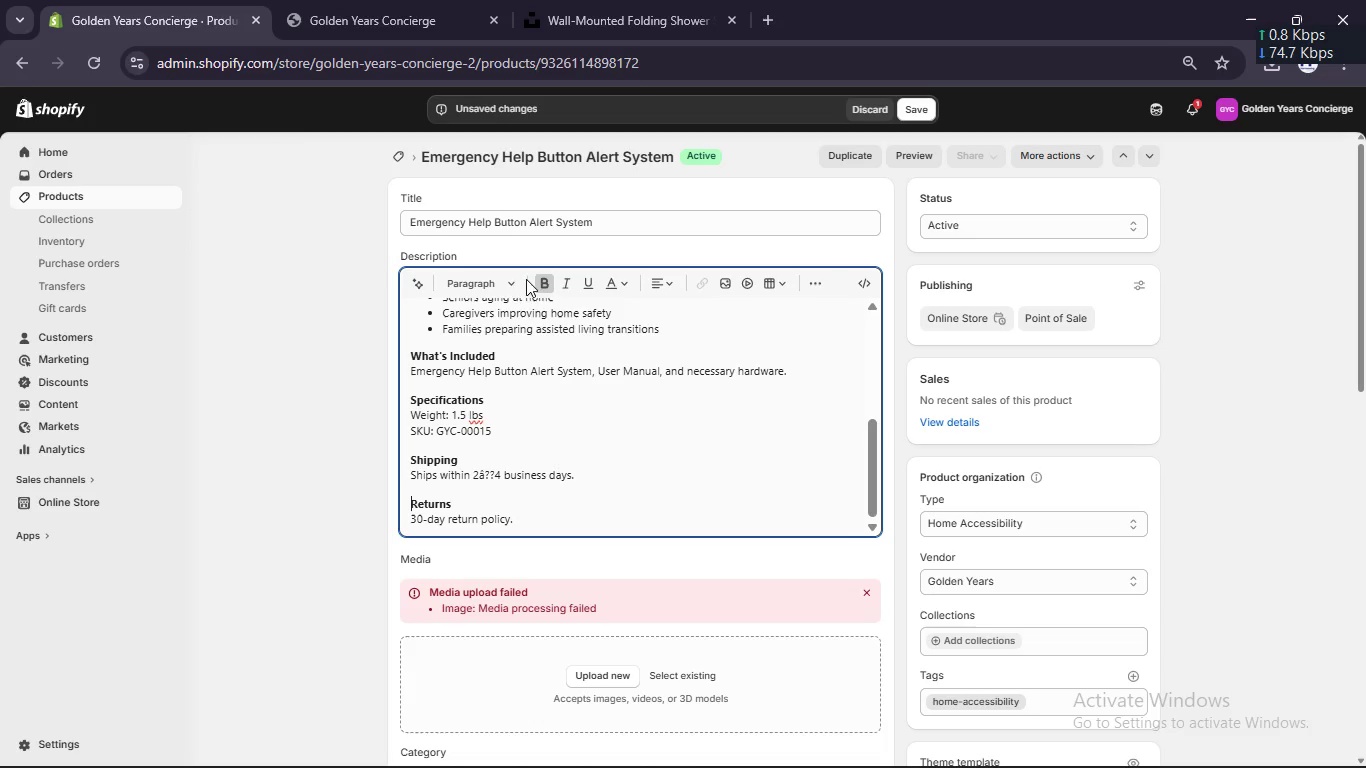 
scroll: coordinate [536, 333], scroll_direction: down, amount: 4.0
 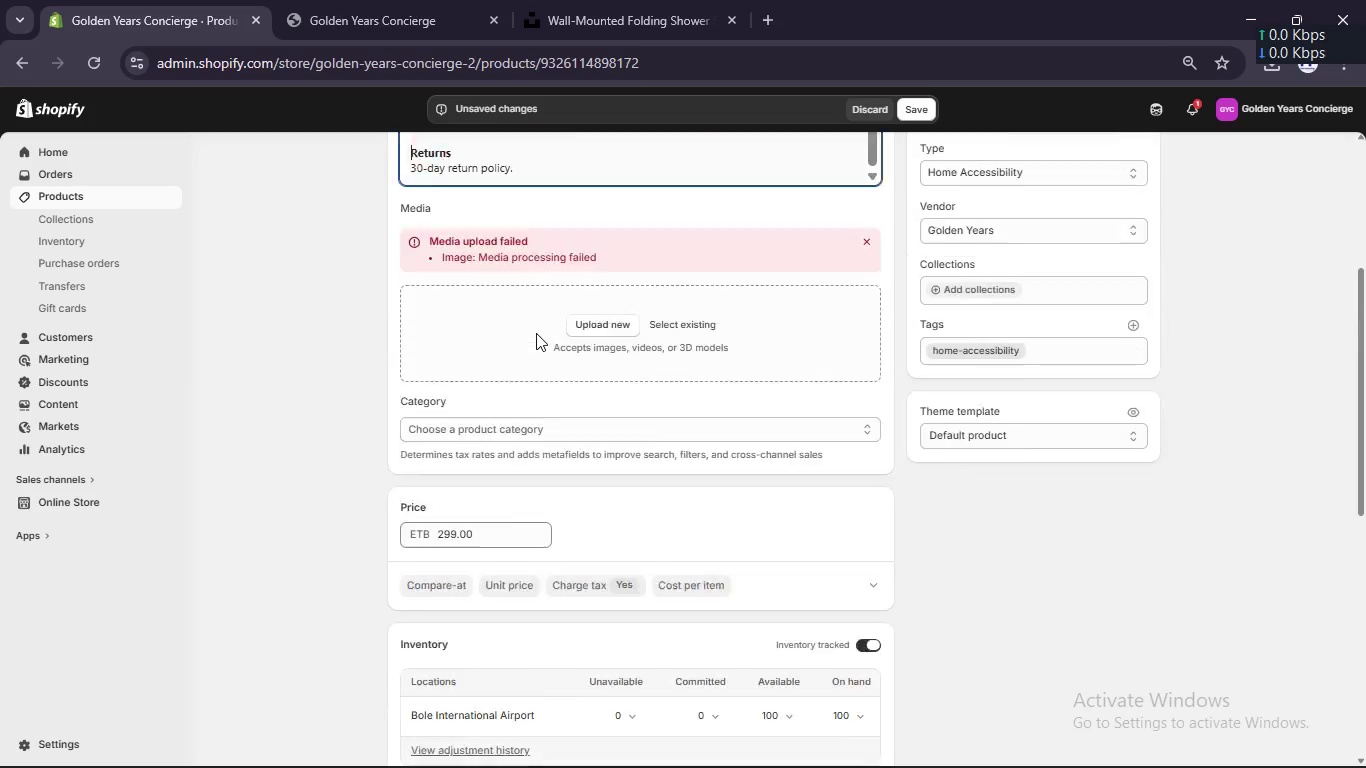 
scroll: coordinate [536, 333], scroll_direction: up, amount: 4.0
 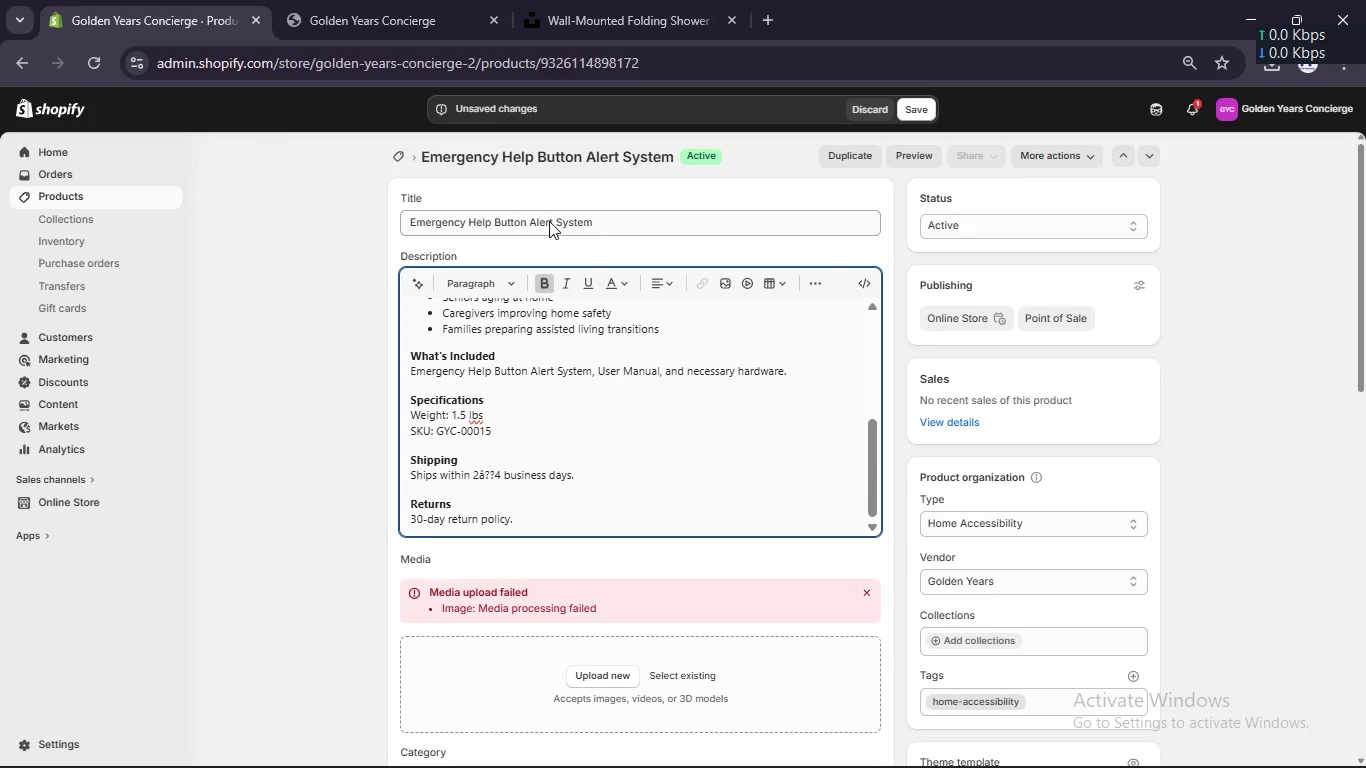 
left_click([549, 221])
 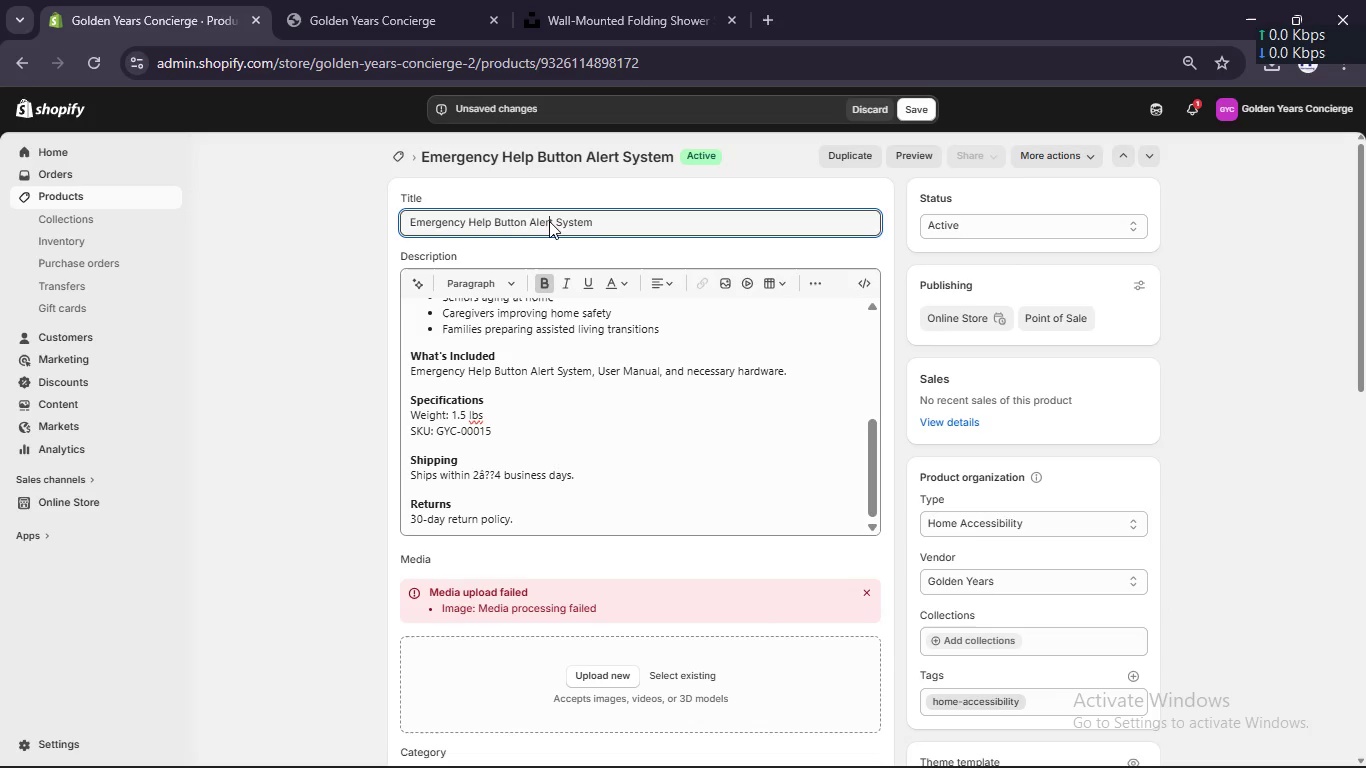 
key(Control+A)
 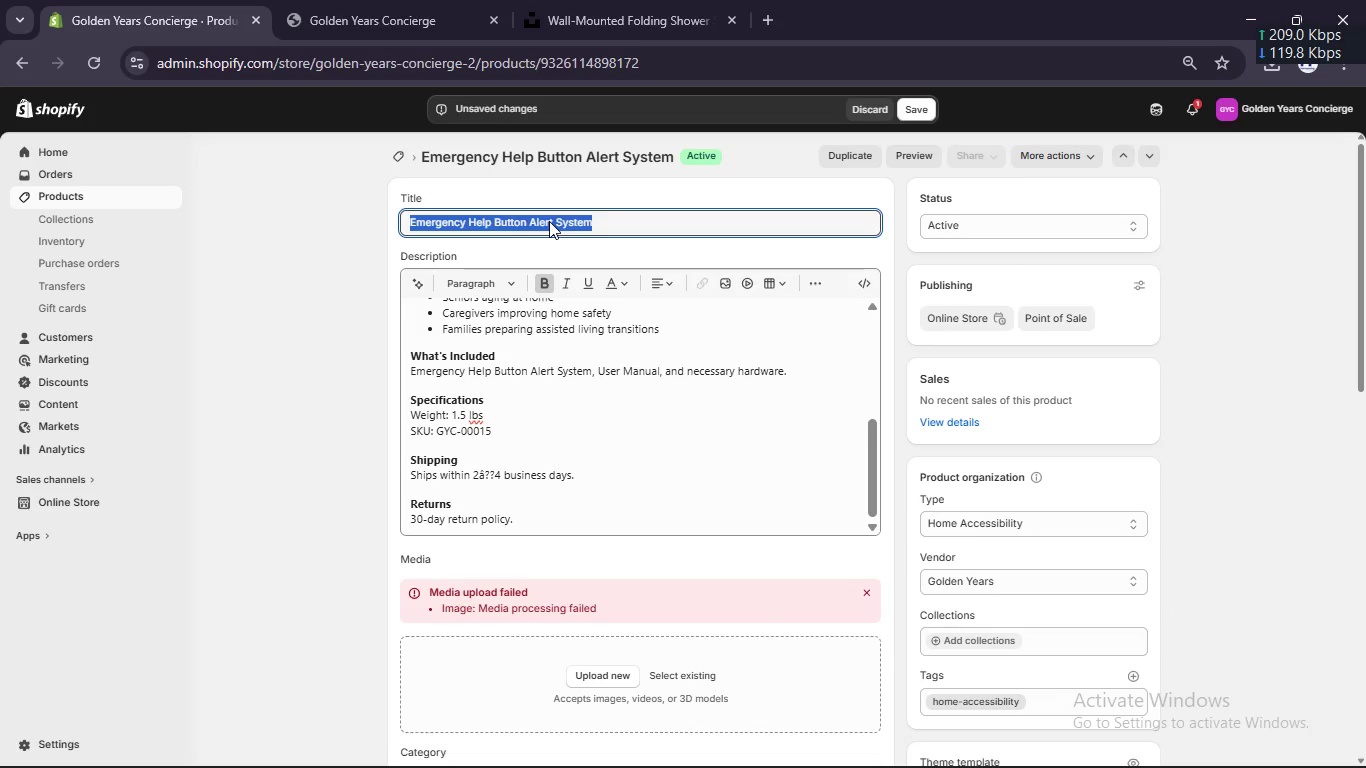 
key(Control+C)
 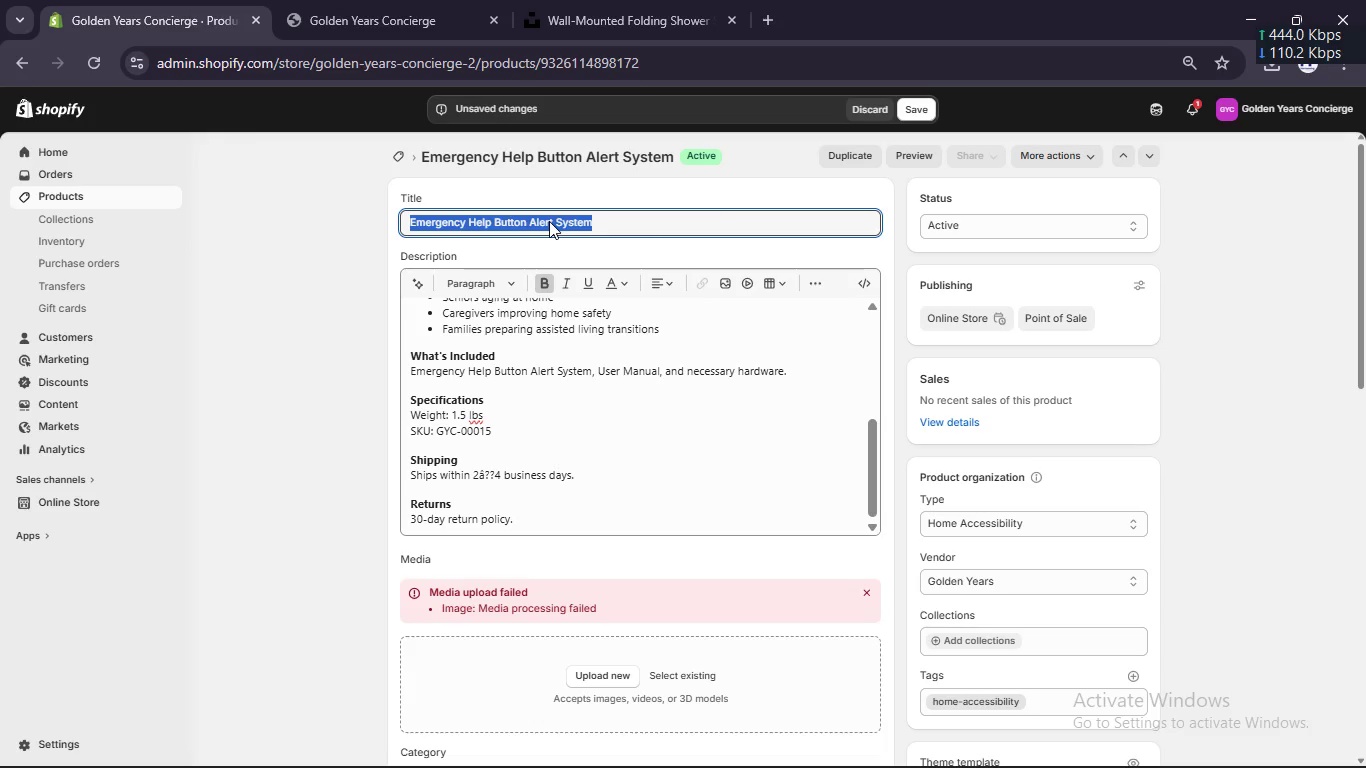 
wait(10.55)
 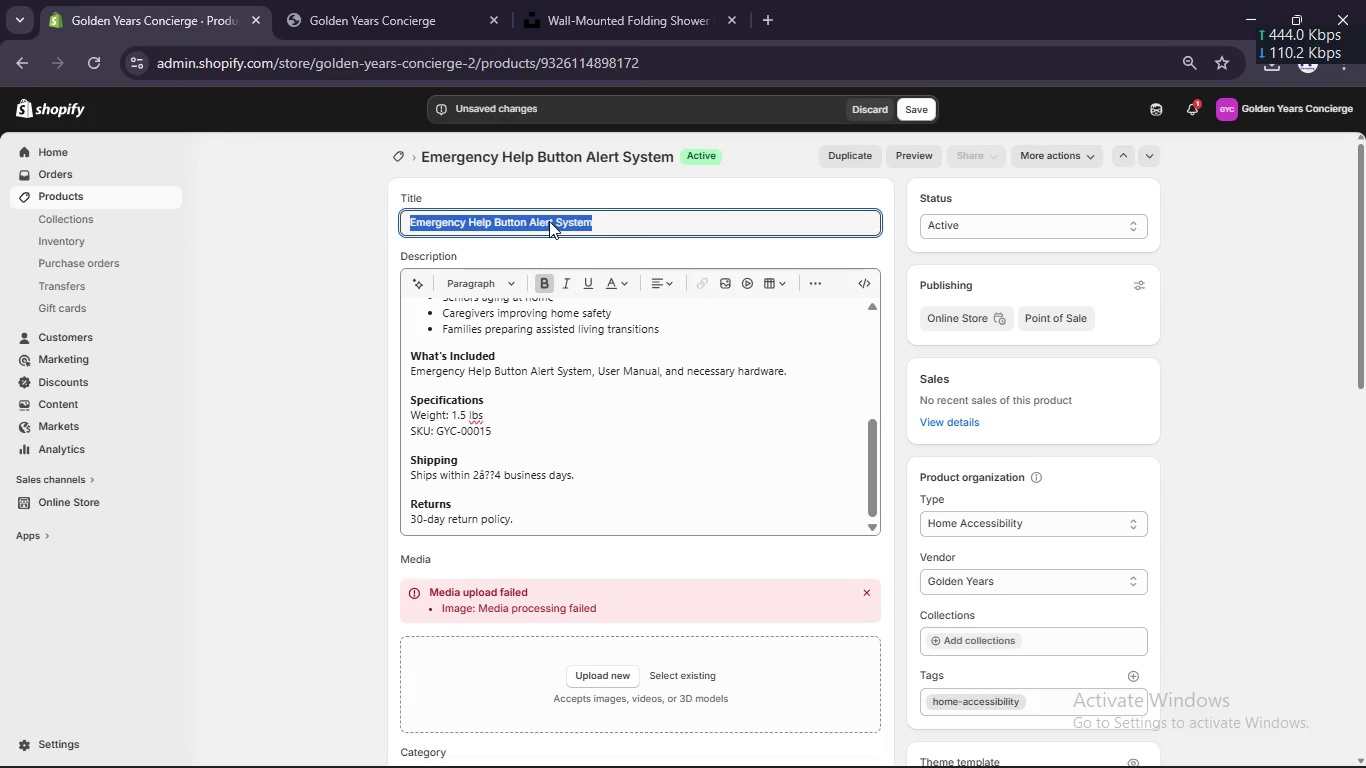 
right_click([642, 0])
 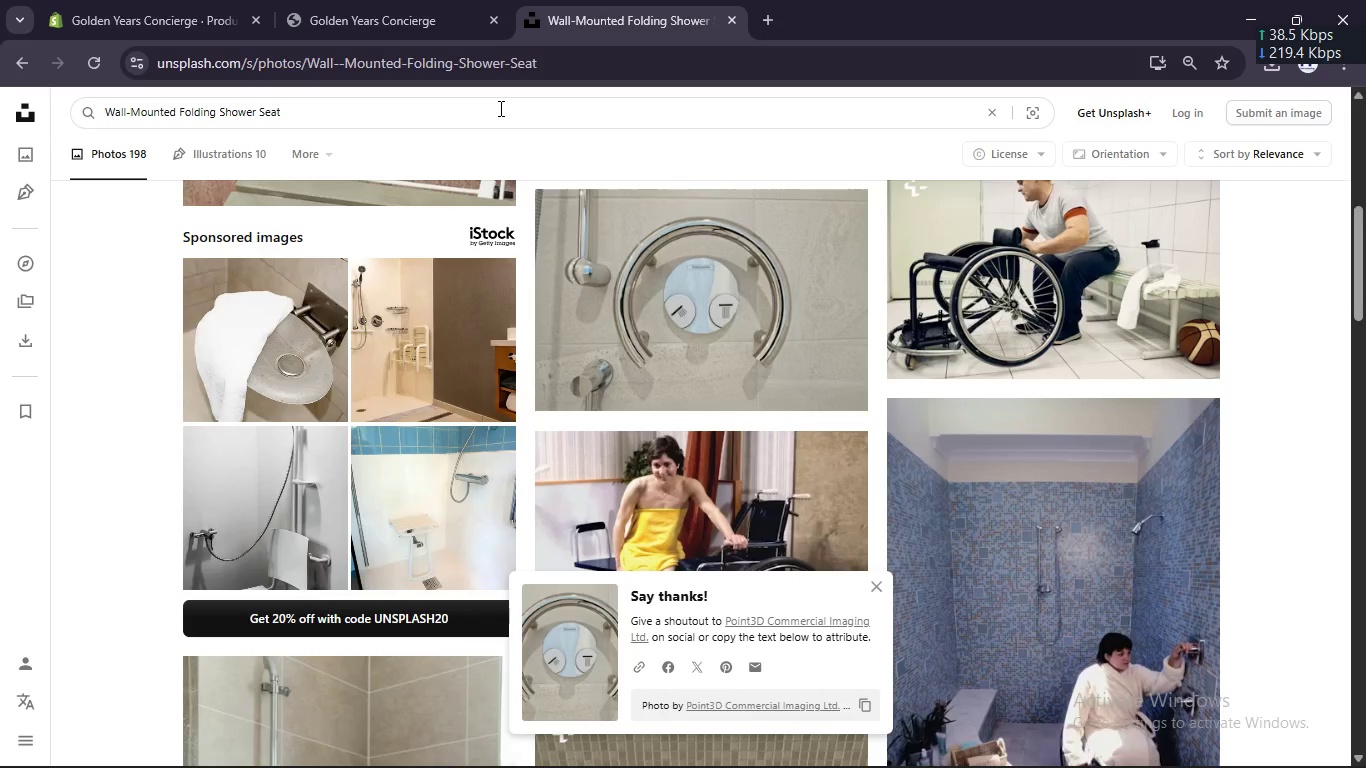 
left_click([642, 0])
 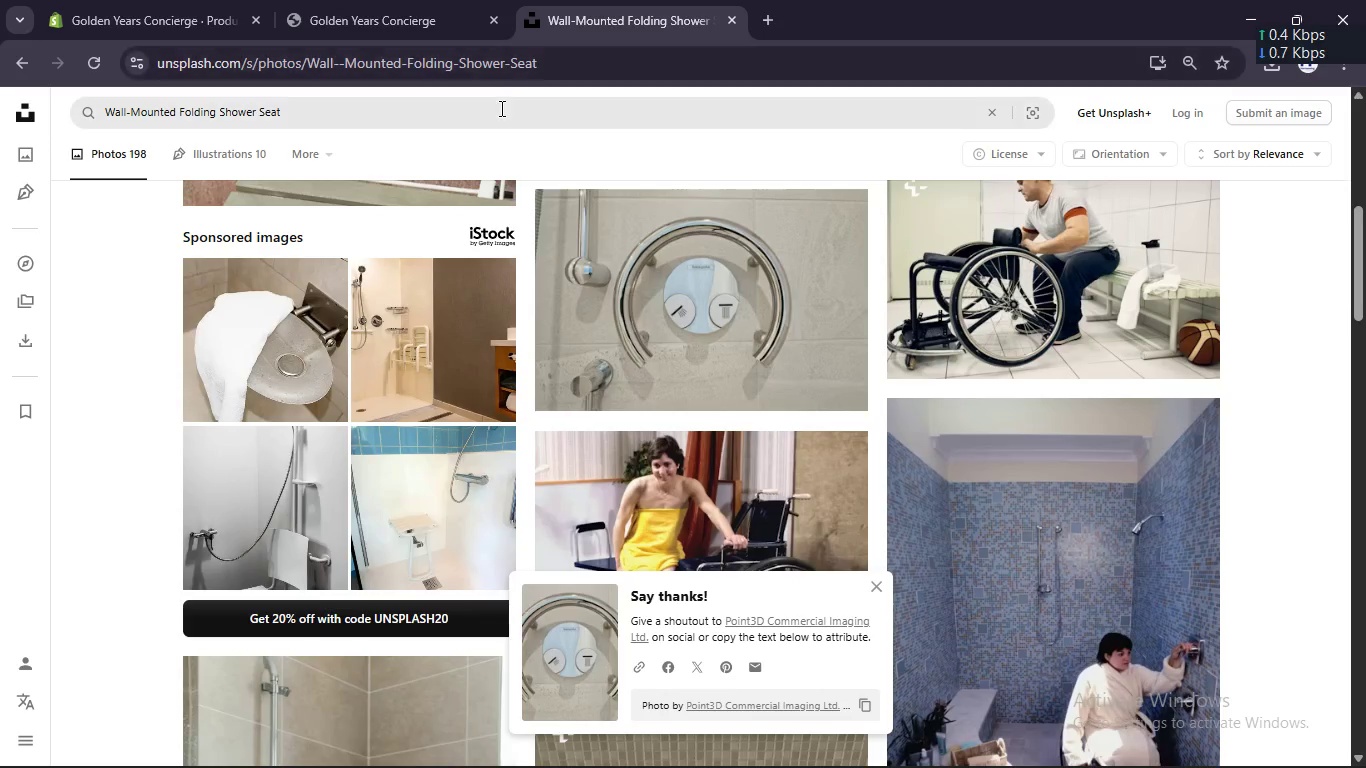 
key(Control+A)
 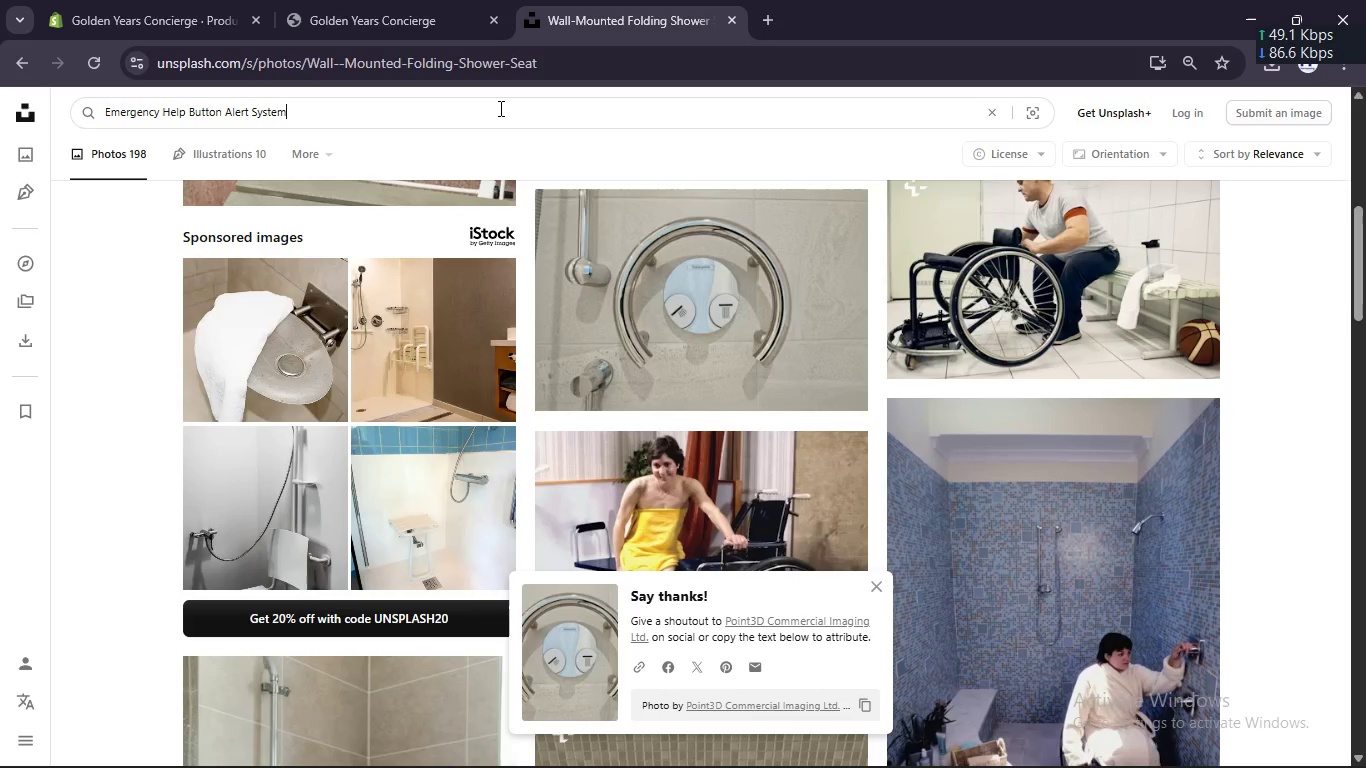 
key(Control+V)
 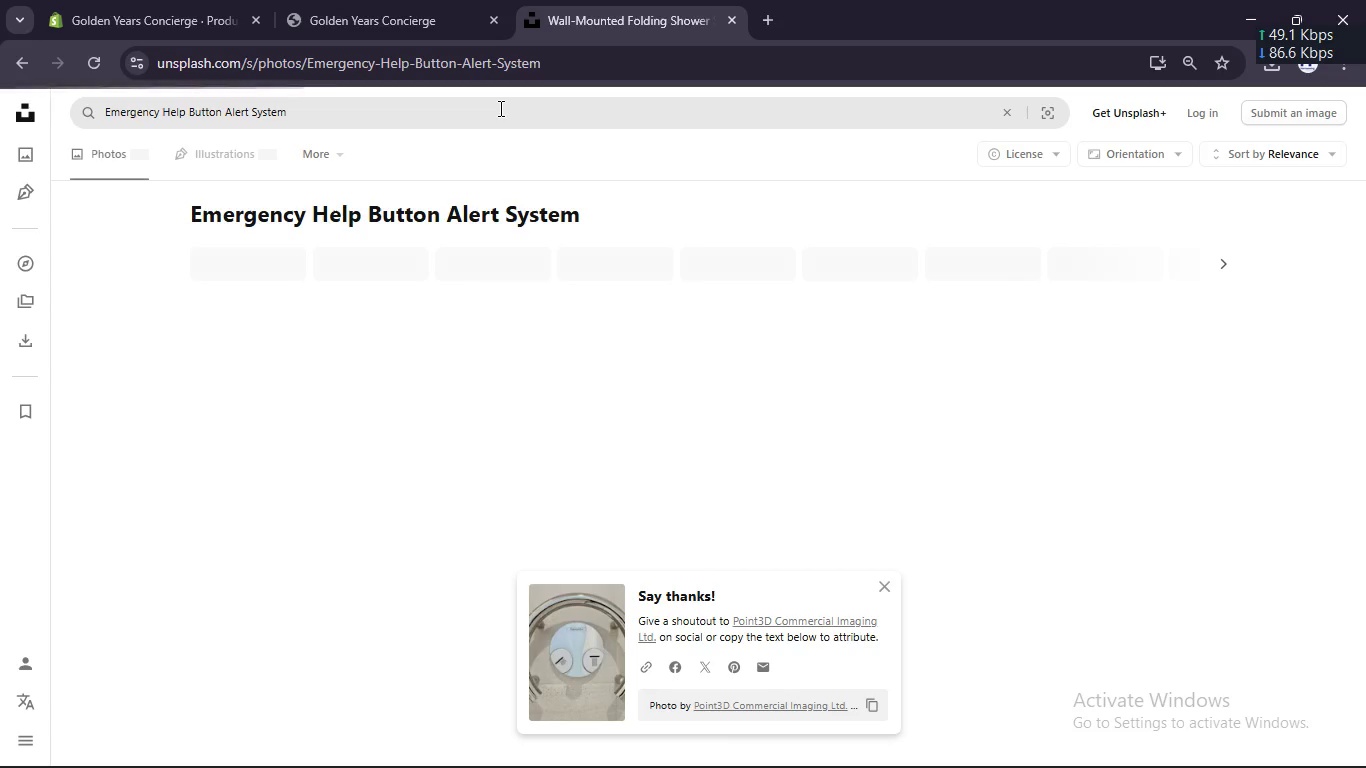 
key(Enter)
 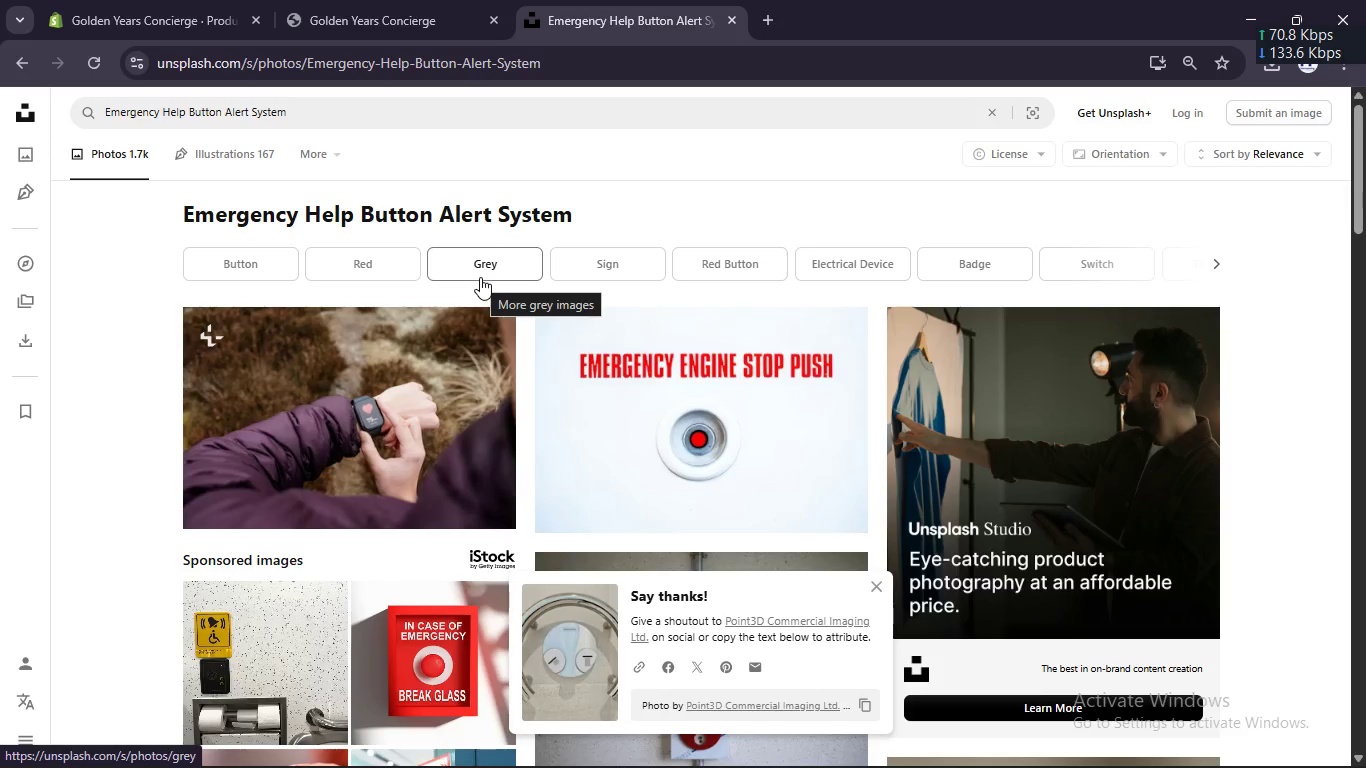 
scroll: coordinate [480, 277], scroll_direction: down, amount: 2.0
 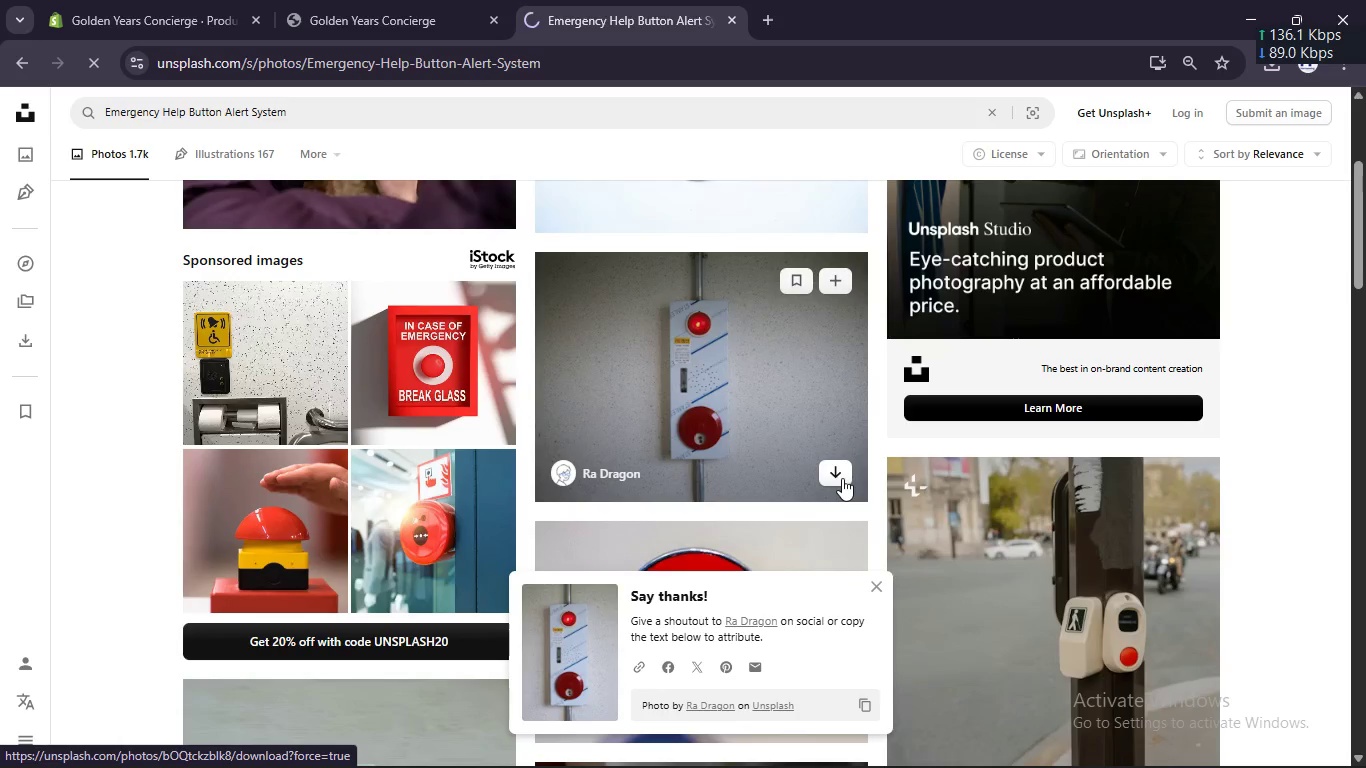 
wait(5.25)
 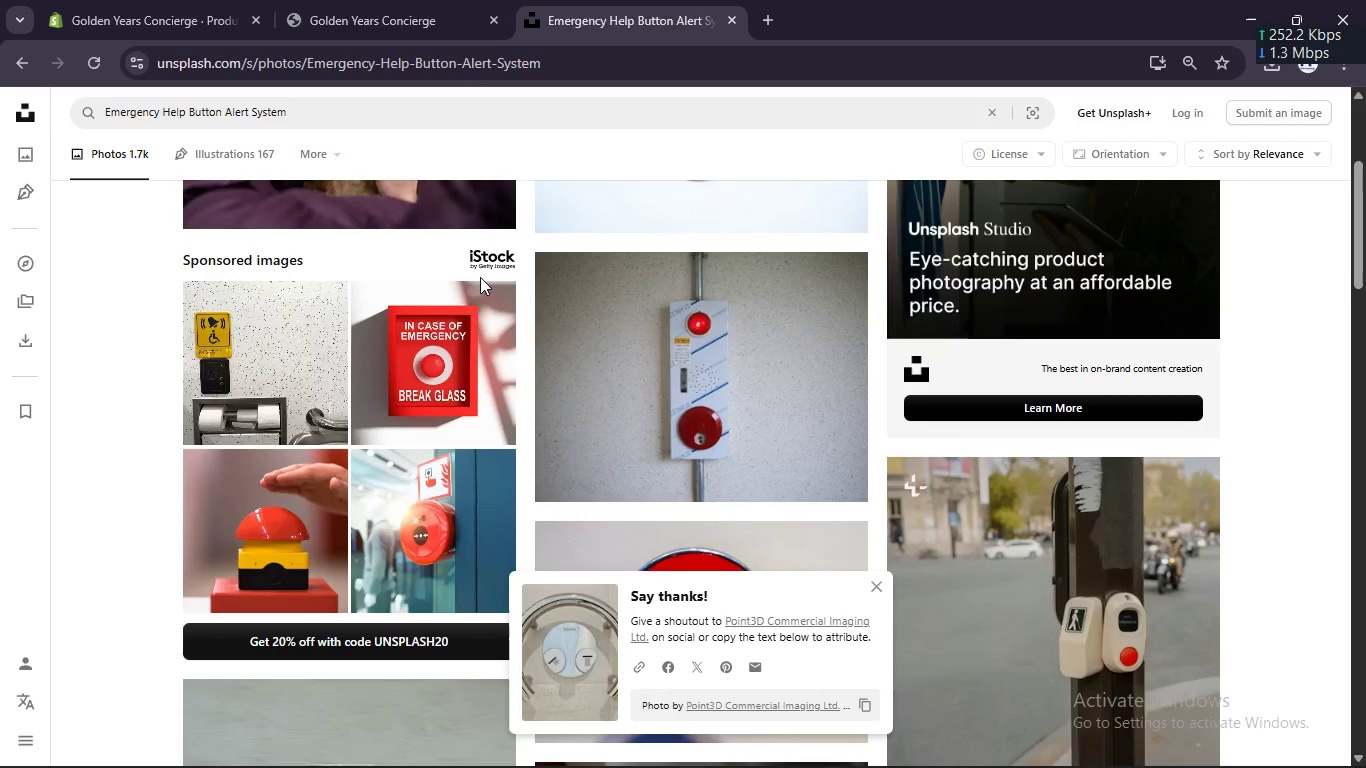 
scroll: coordinate [961, 488], scroll_direction: down, amount: 4.0
 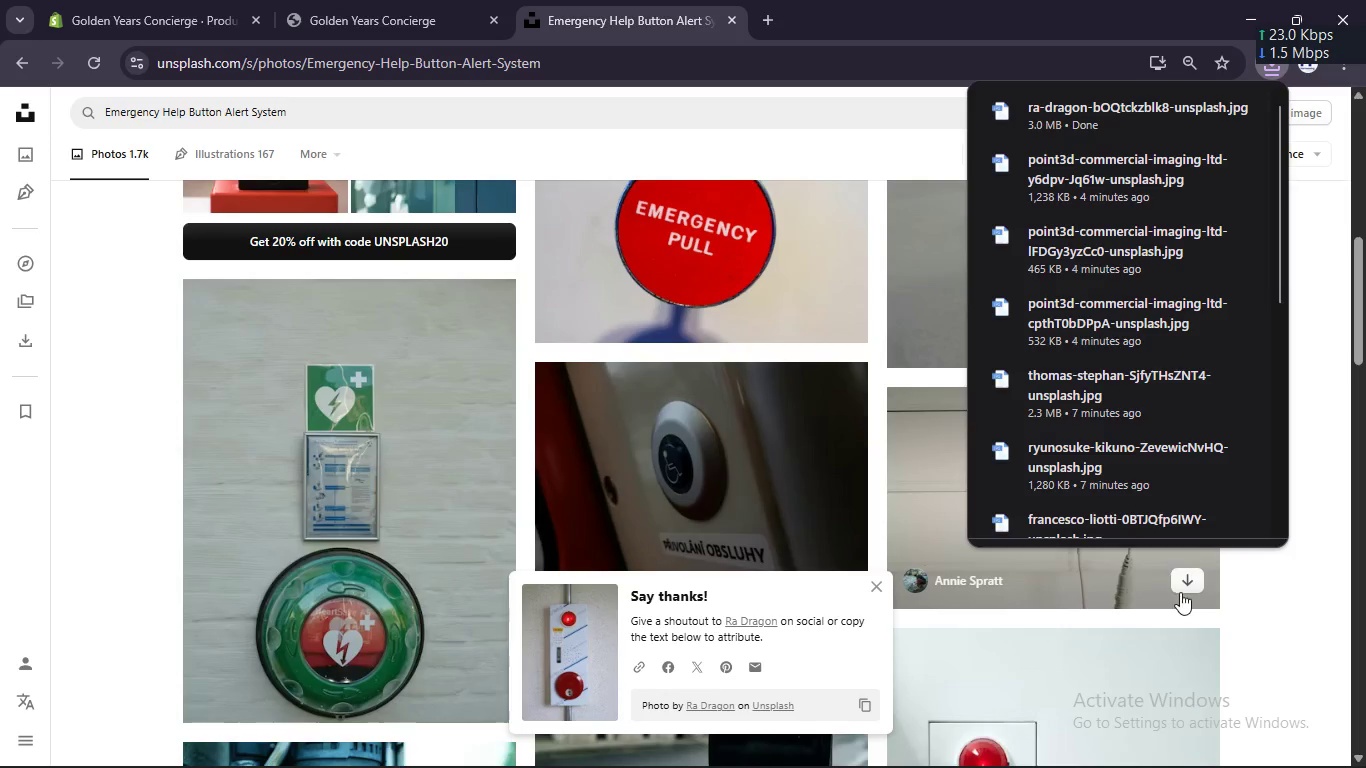 
left_click([1191, 581])
 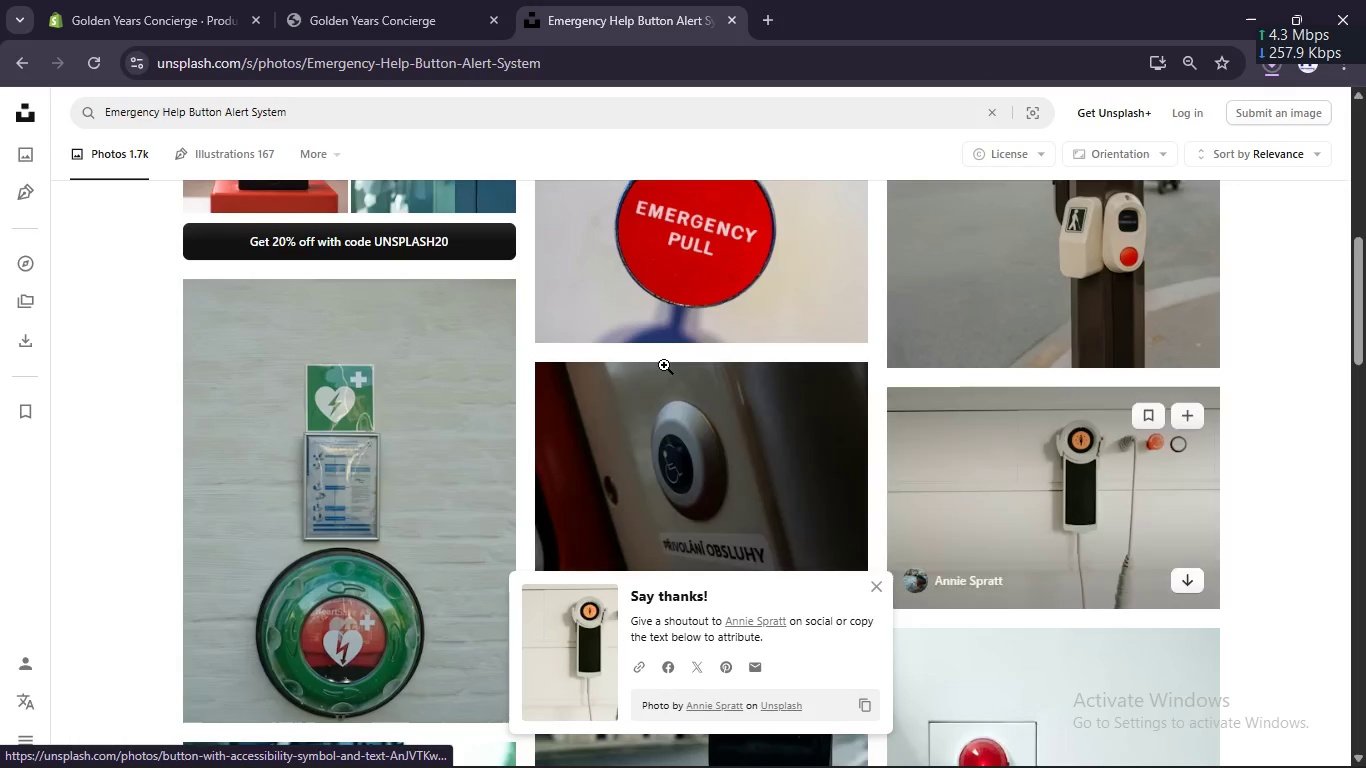 
scroll: coordinate [611, 402], scroll_direction: down, amount: 7.0
 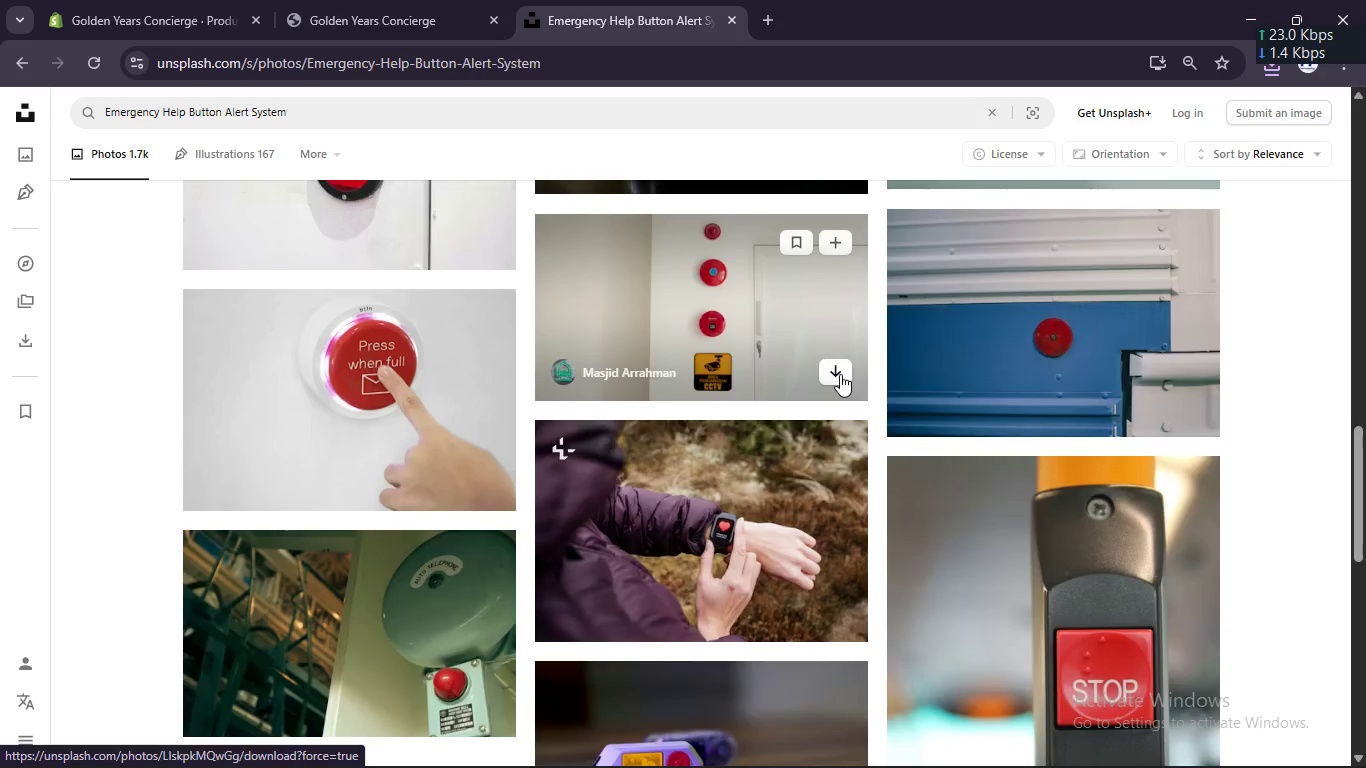 
left_click([840, 374])
 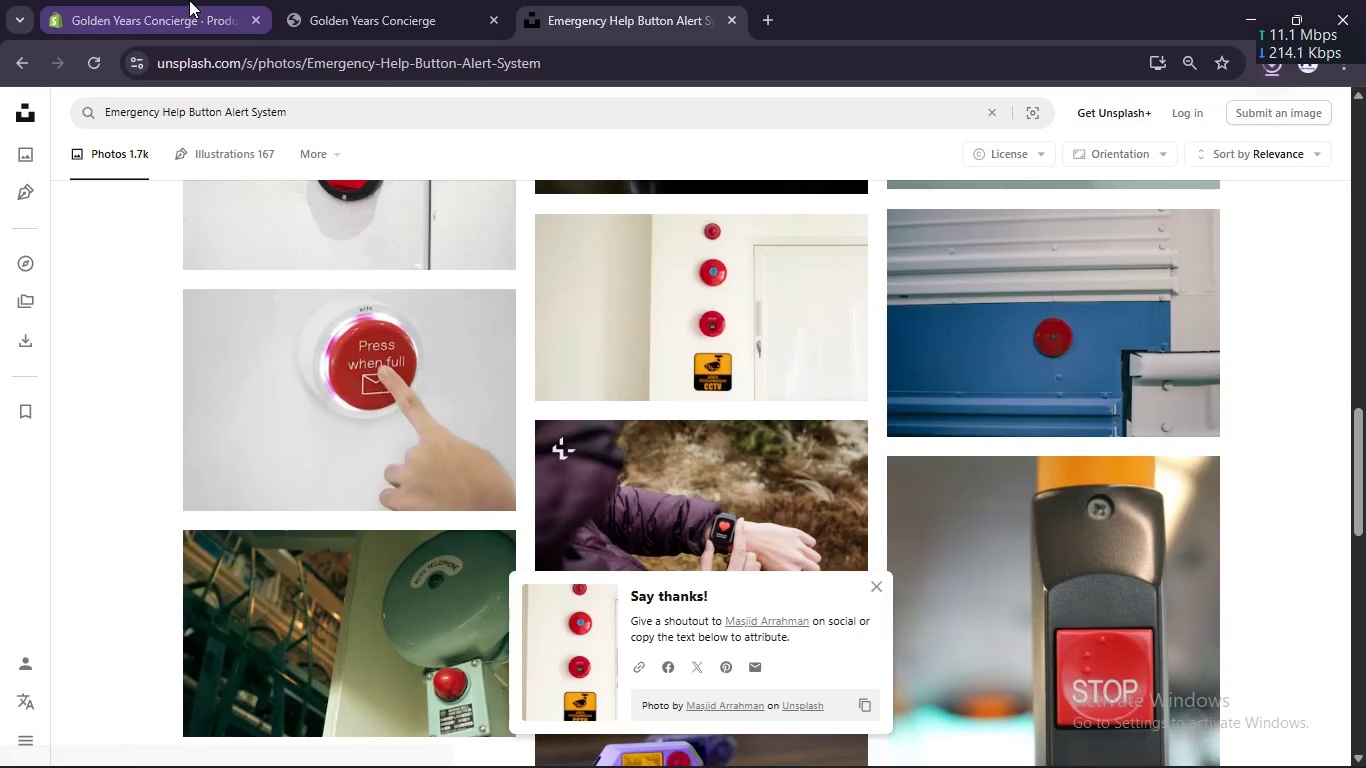 
left_click([189, 0])
 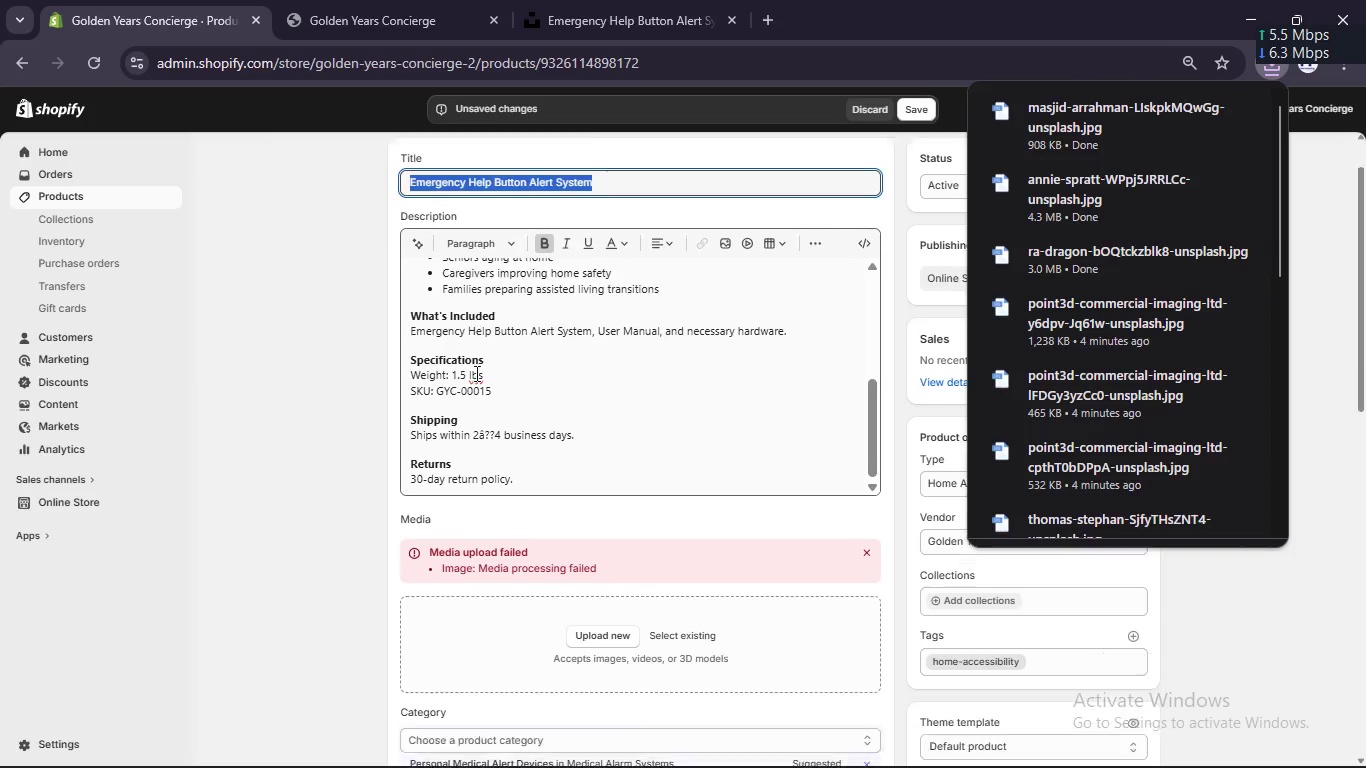 
scroll: coordinate [475, 373], scroll_direction: down, amount: 2.0
 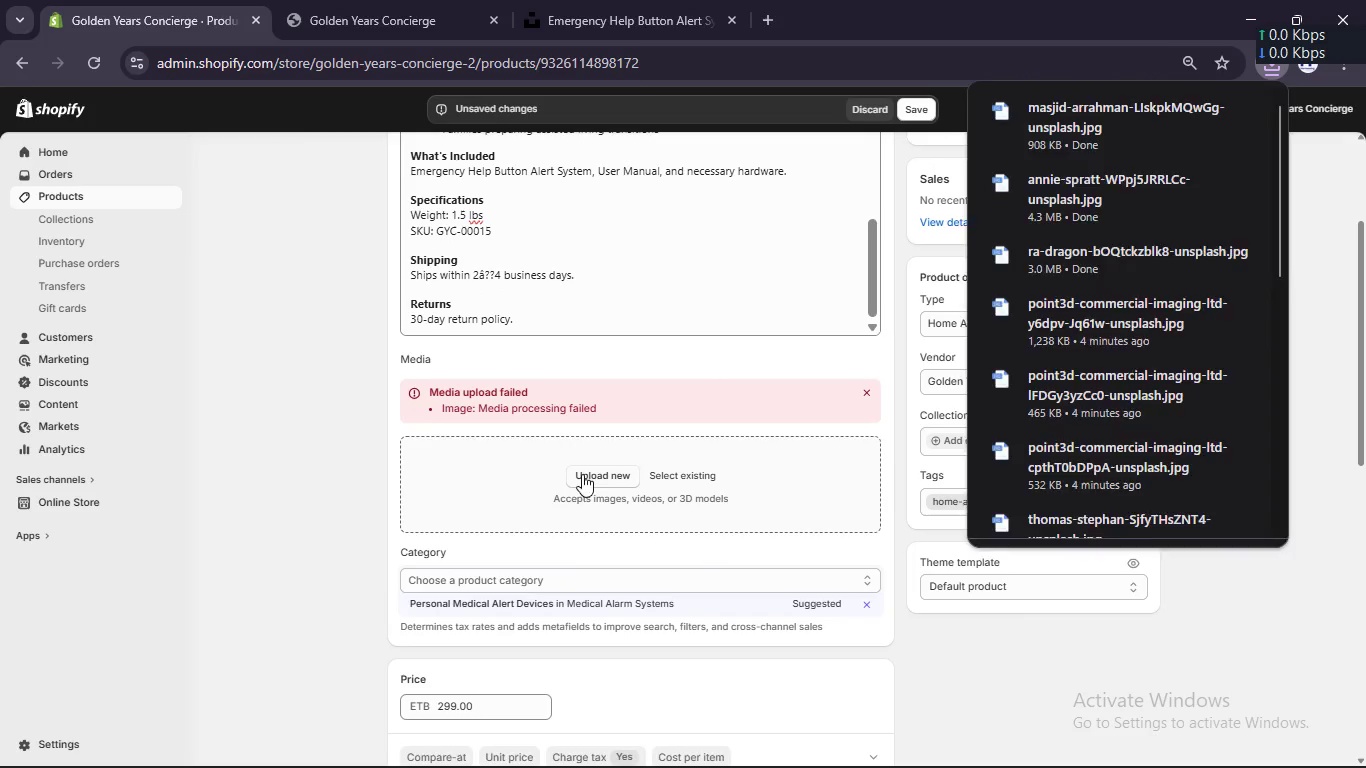 
left_click([582, 474])
 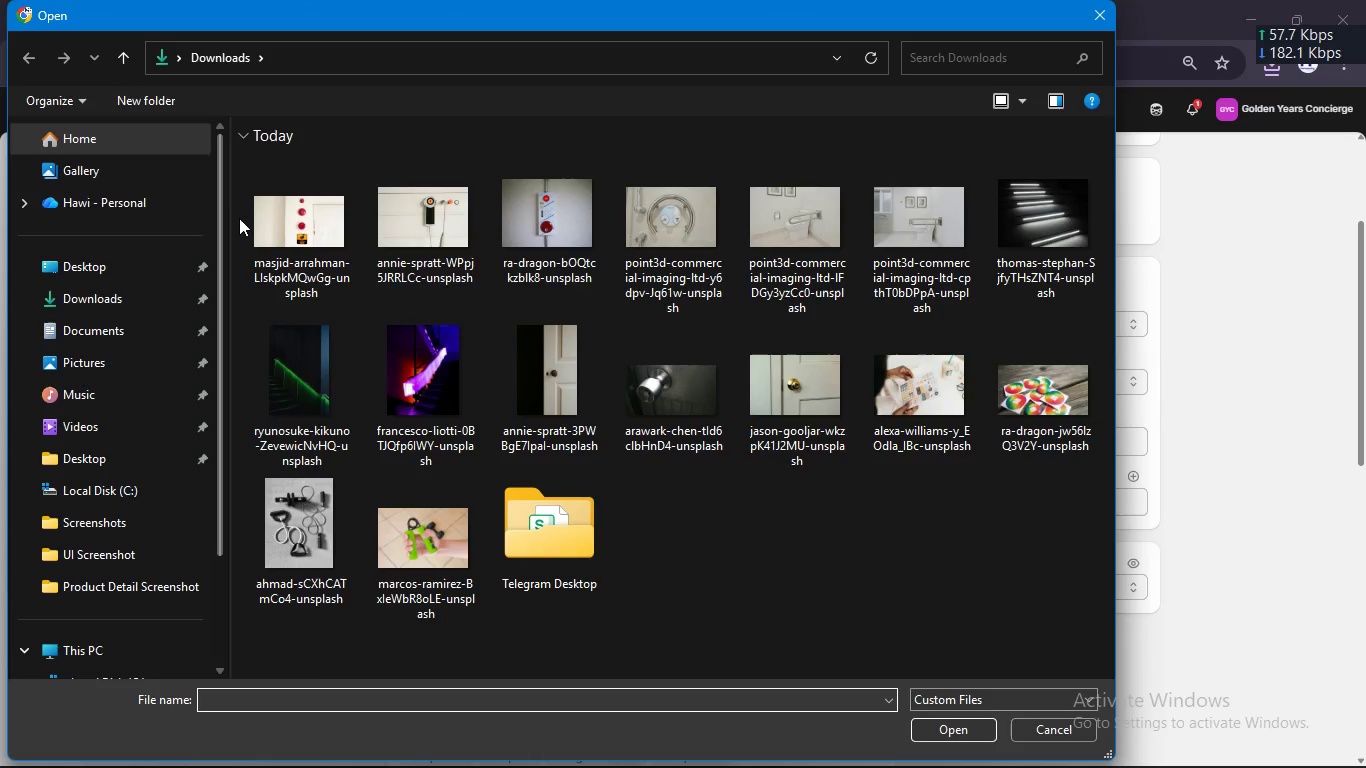 
left_click_drag(start_coordinate=[239, 218], to_coordinate=[508, 229])
 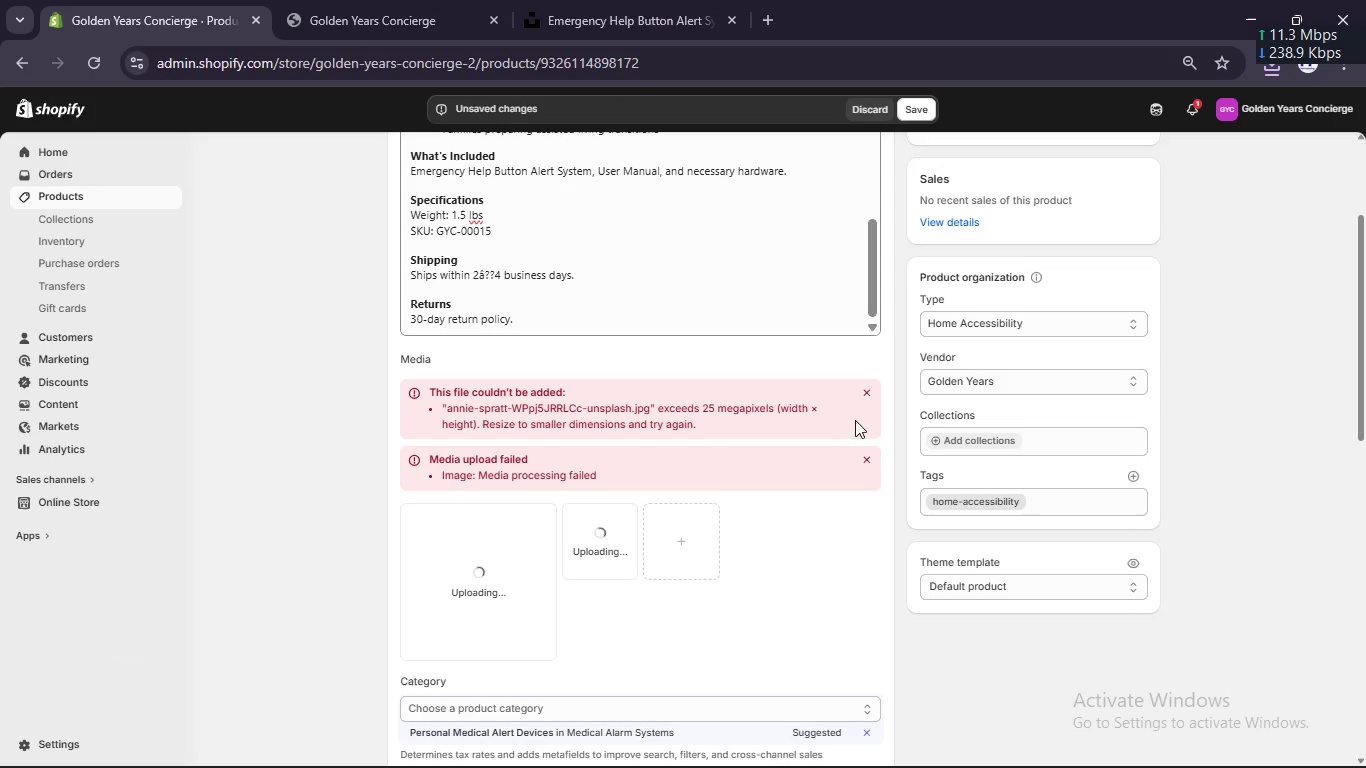 
wait(5.61)
 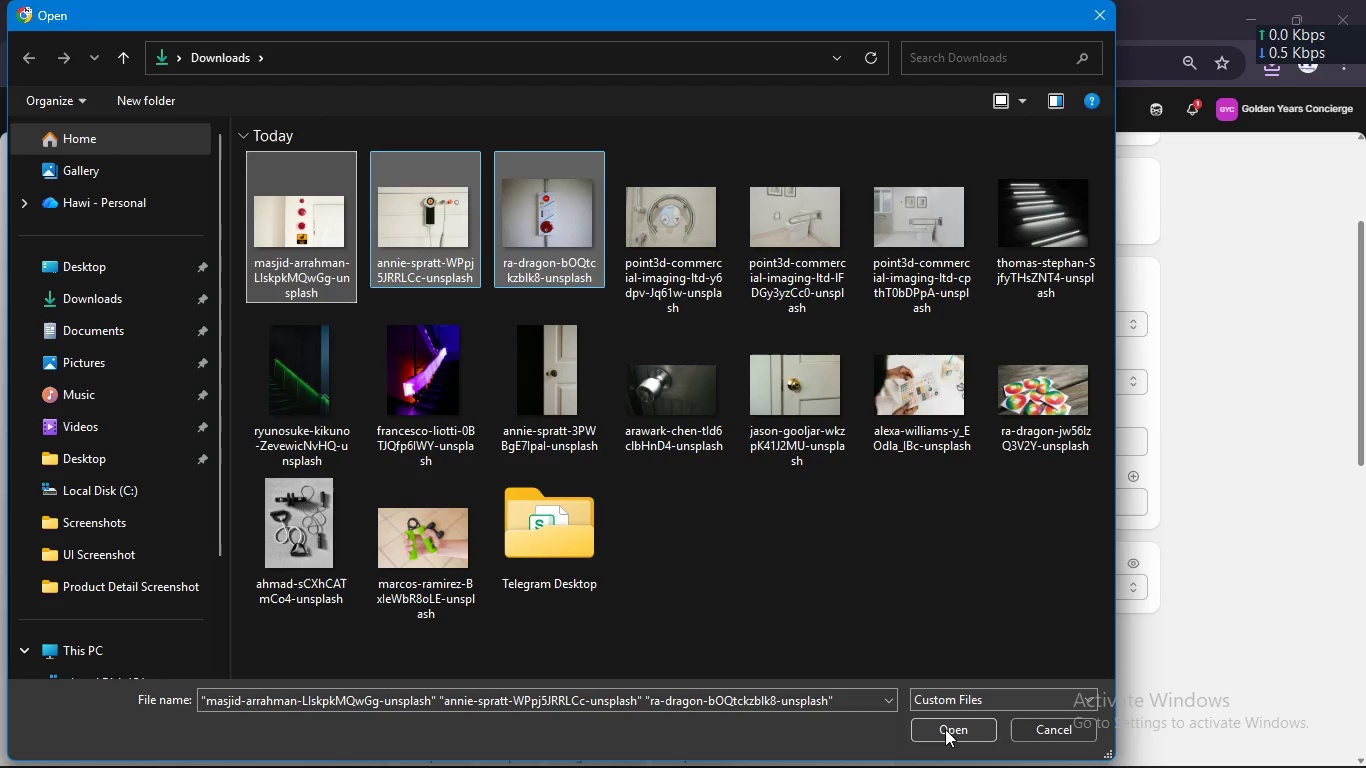 
left_click([863, 394])
 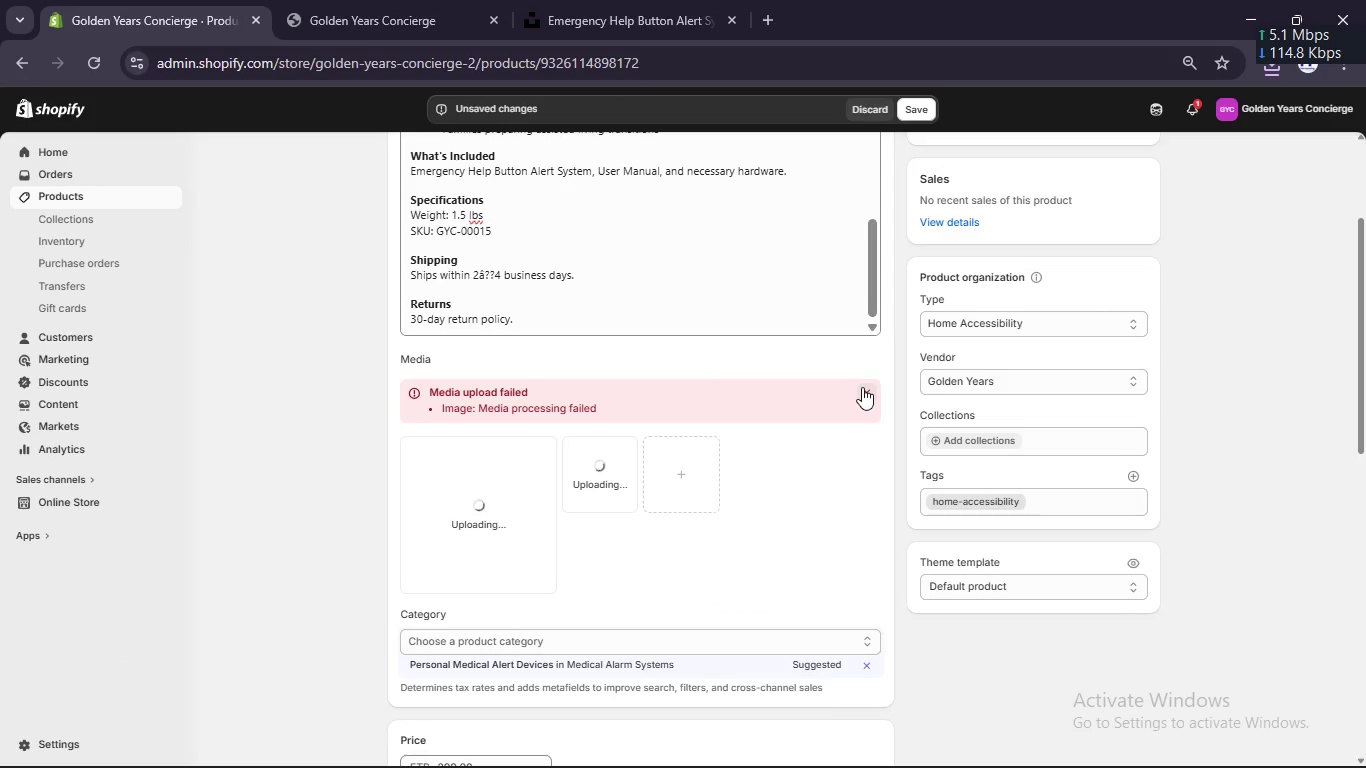 
left_click([863, 386])
 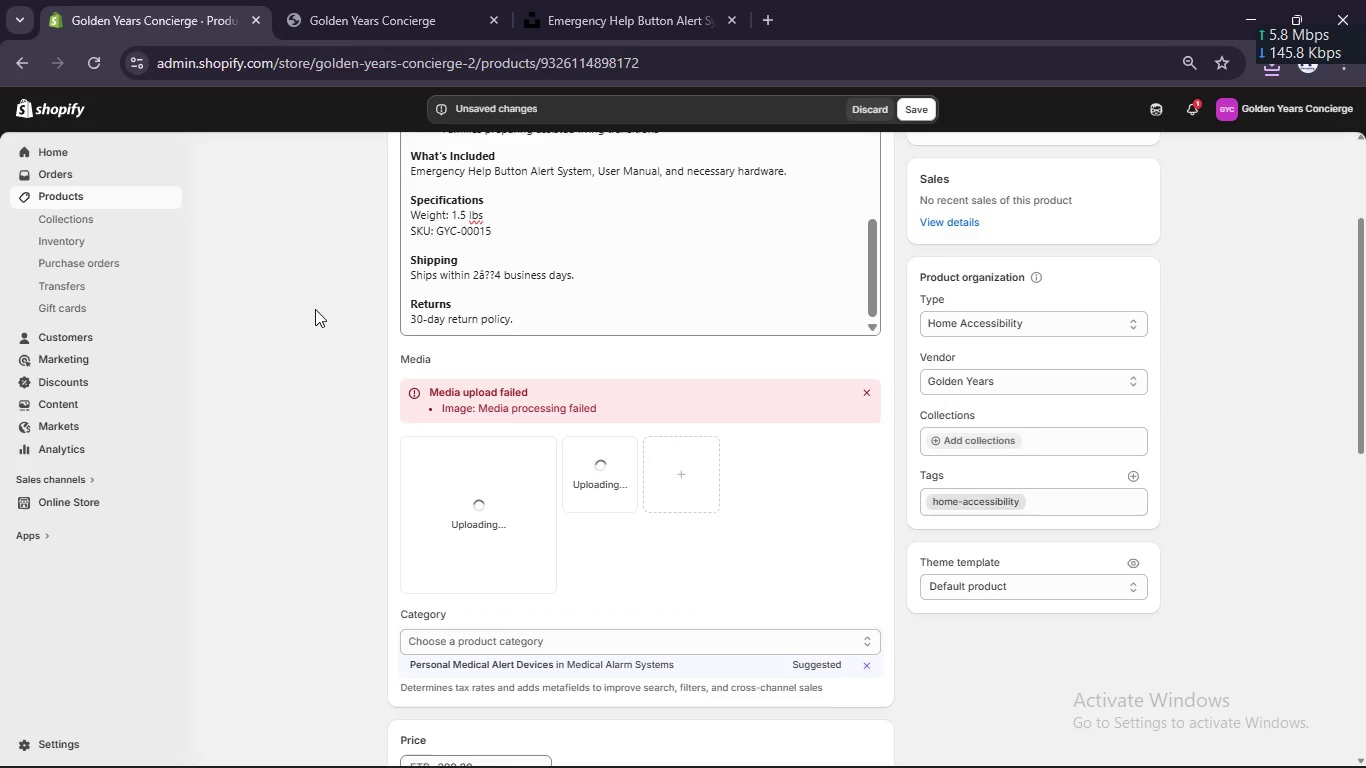 
scroll: coordinate [315, 309], scroll_direction: down, amount: 2.0
 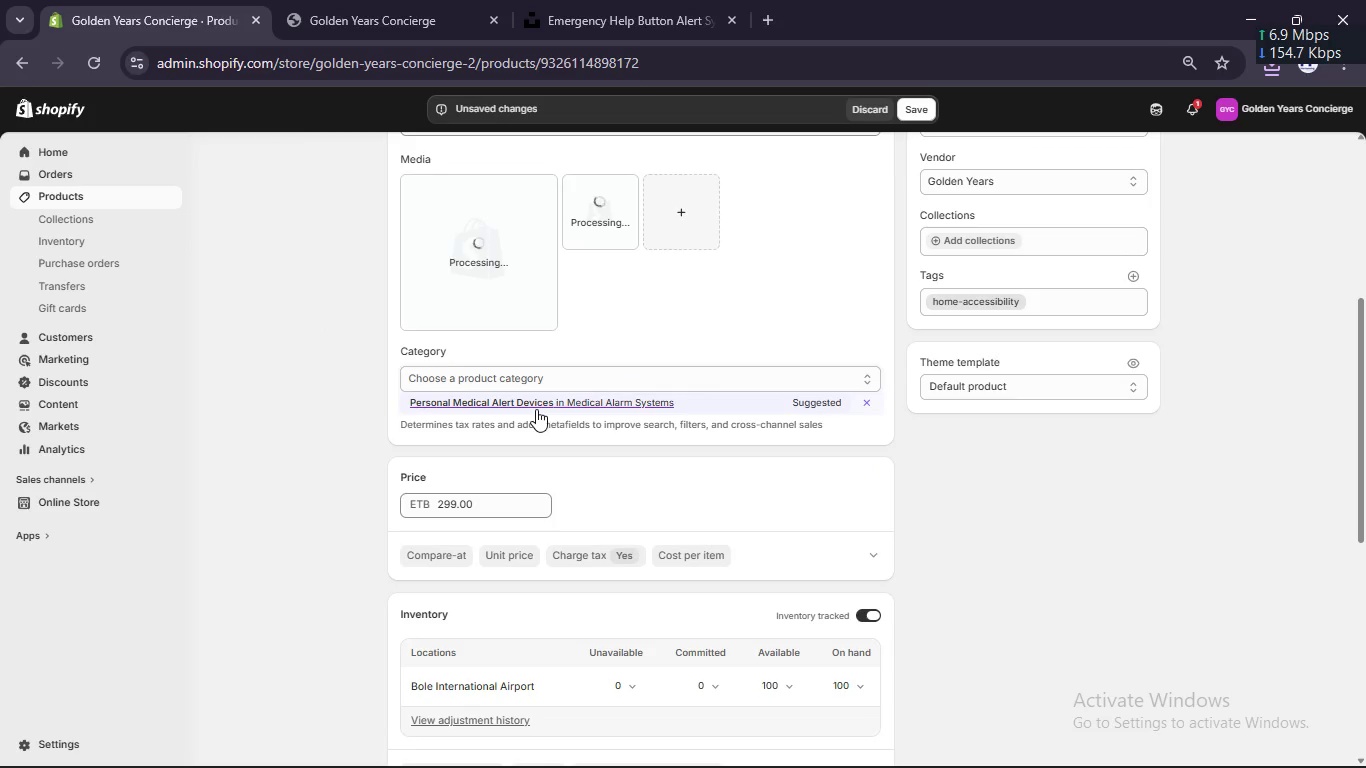 
left_click([535, 409])
 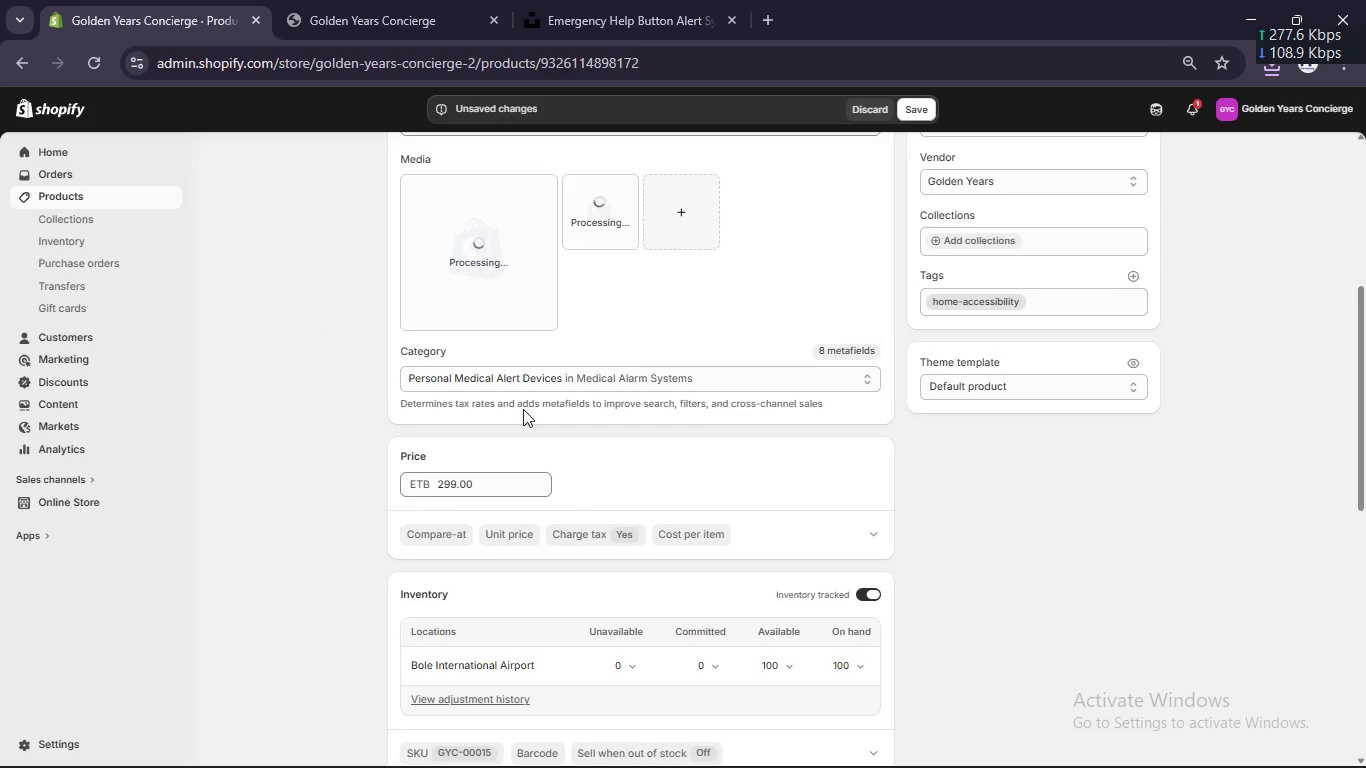 
scroll: coordinate [523, 409], scroll_direction: up, amount: 1.0
 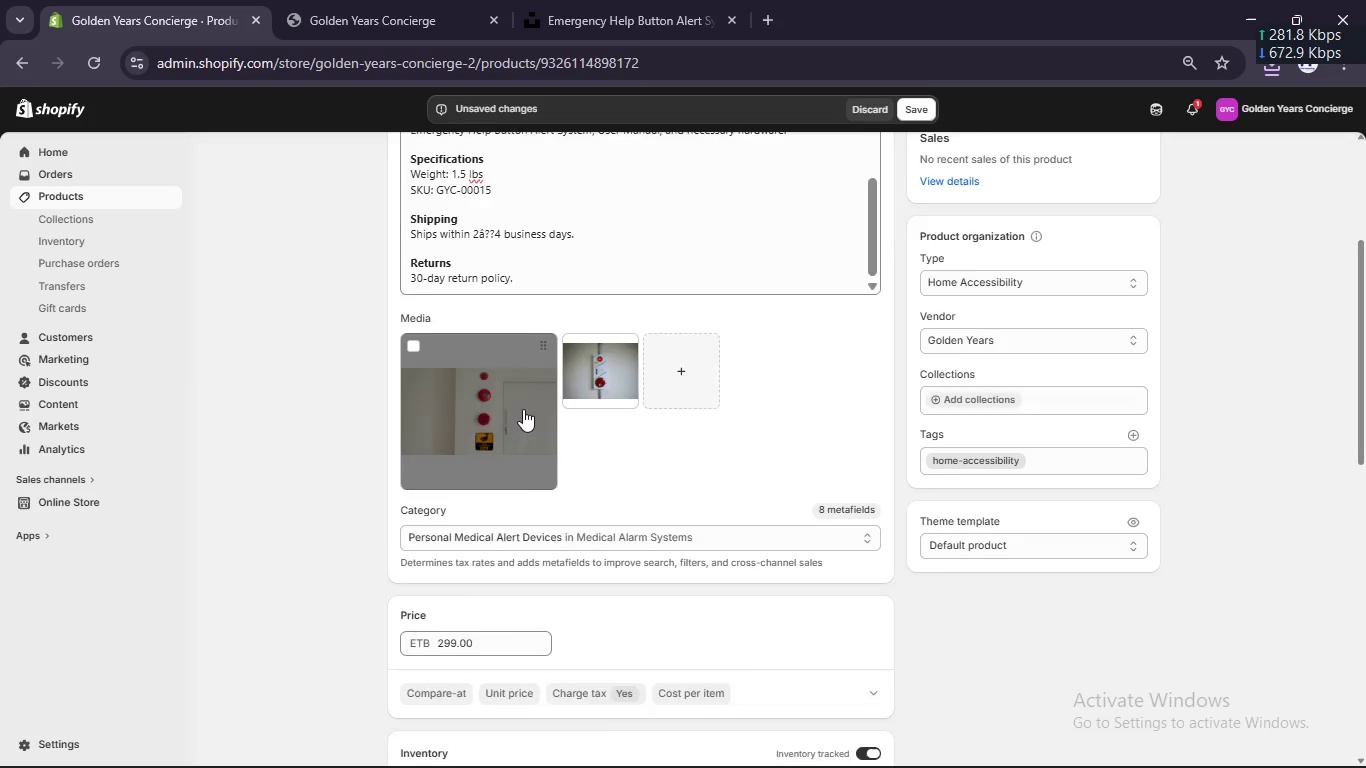 
scroll: coordinate [523, 409], scroll_direction: none, amount: 0.0
 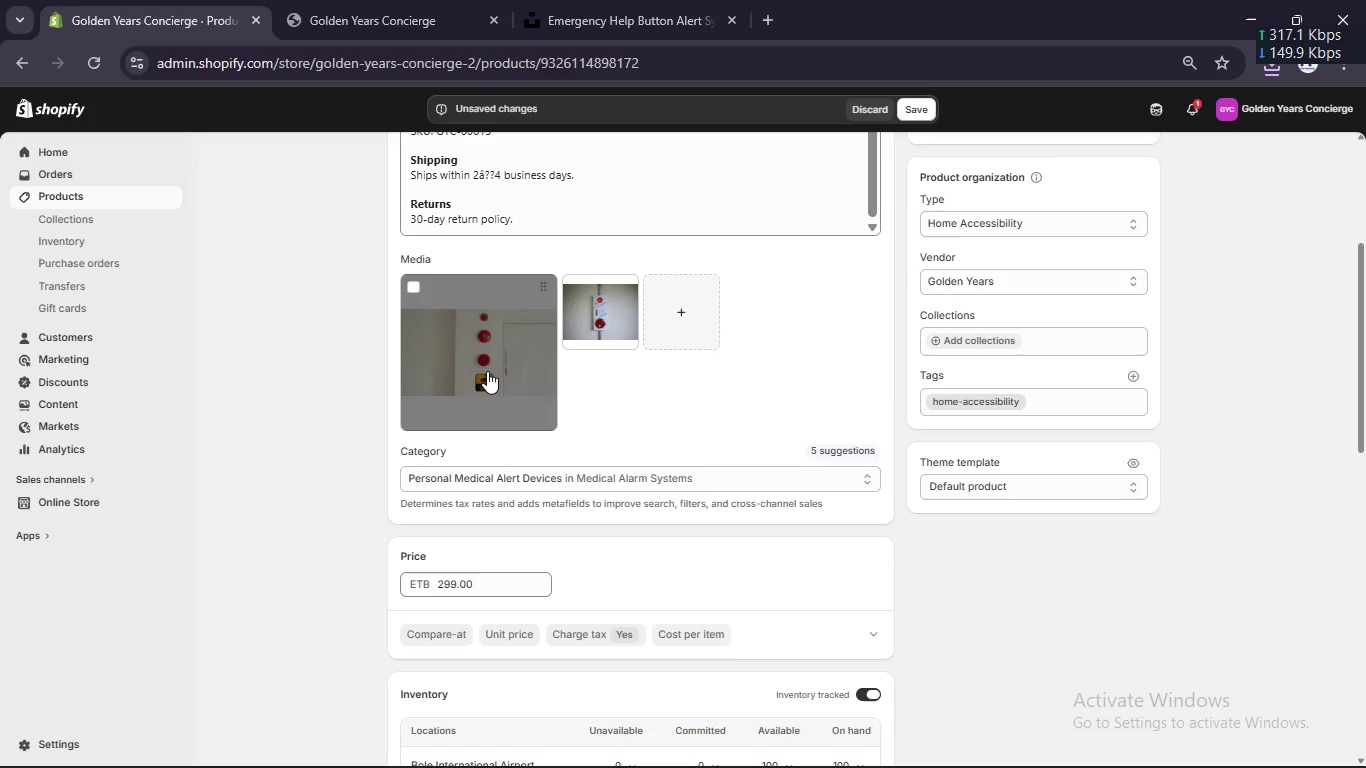 
left_click([487, 371])
 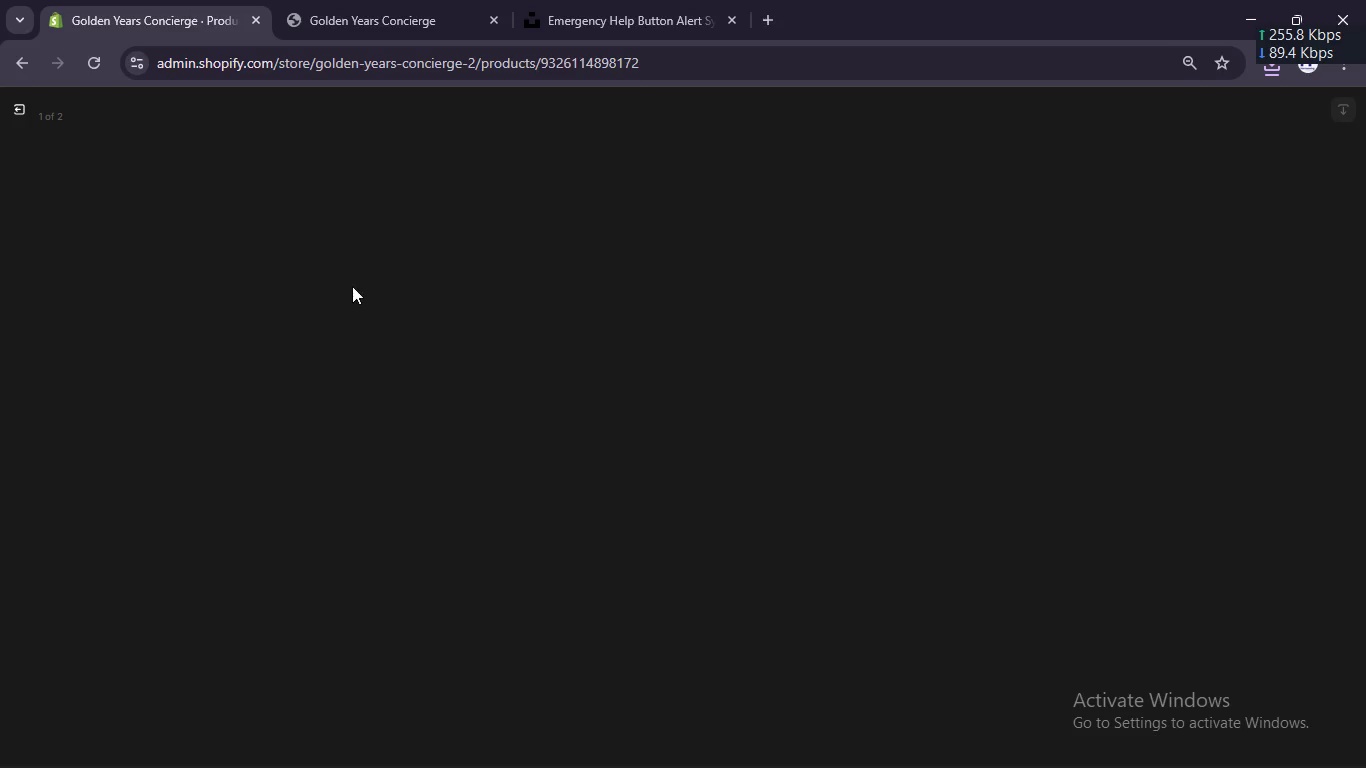 
mouse_move([1183, 205])
 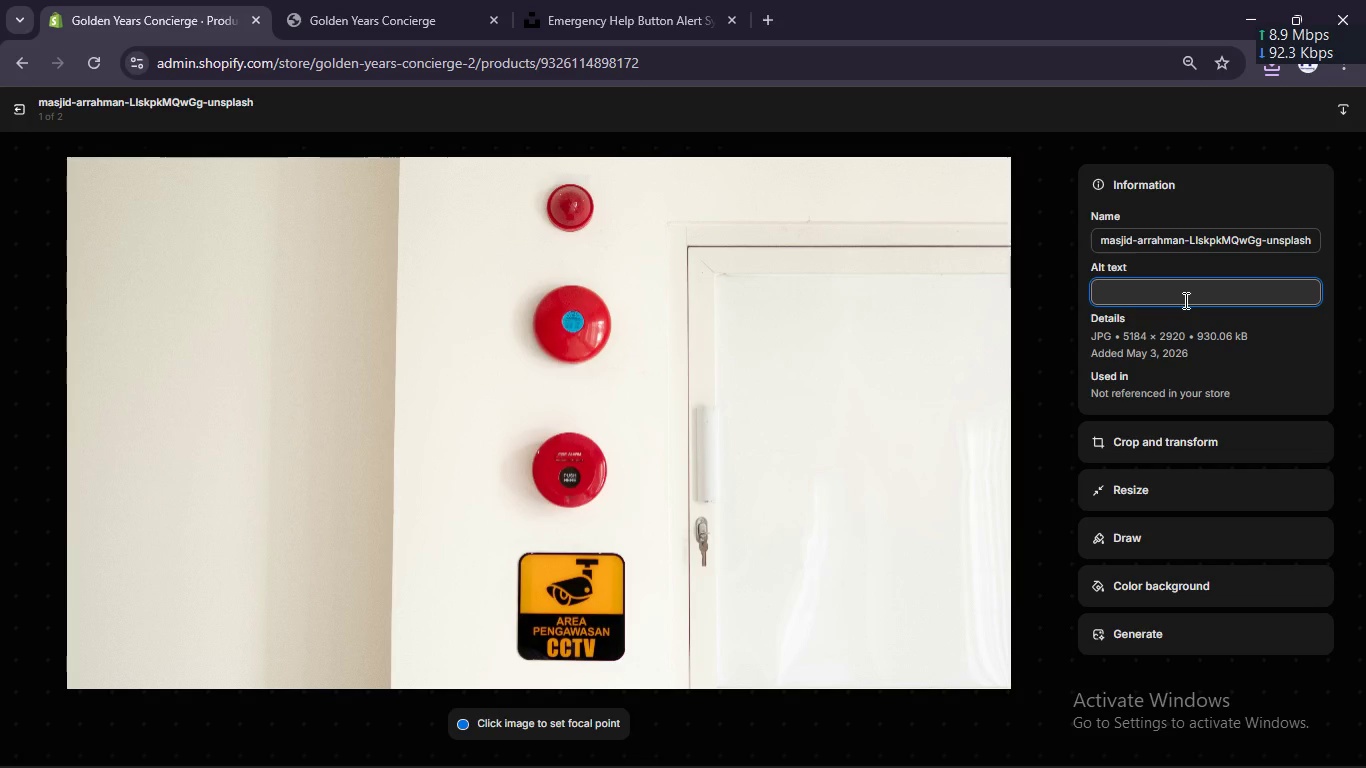 
key(Control+ControlLeft)
 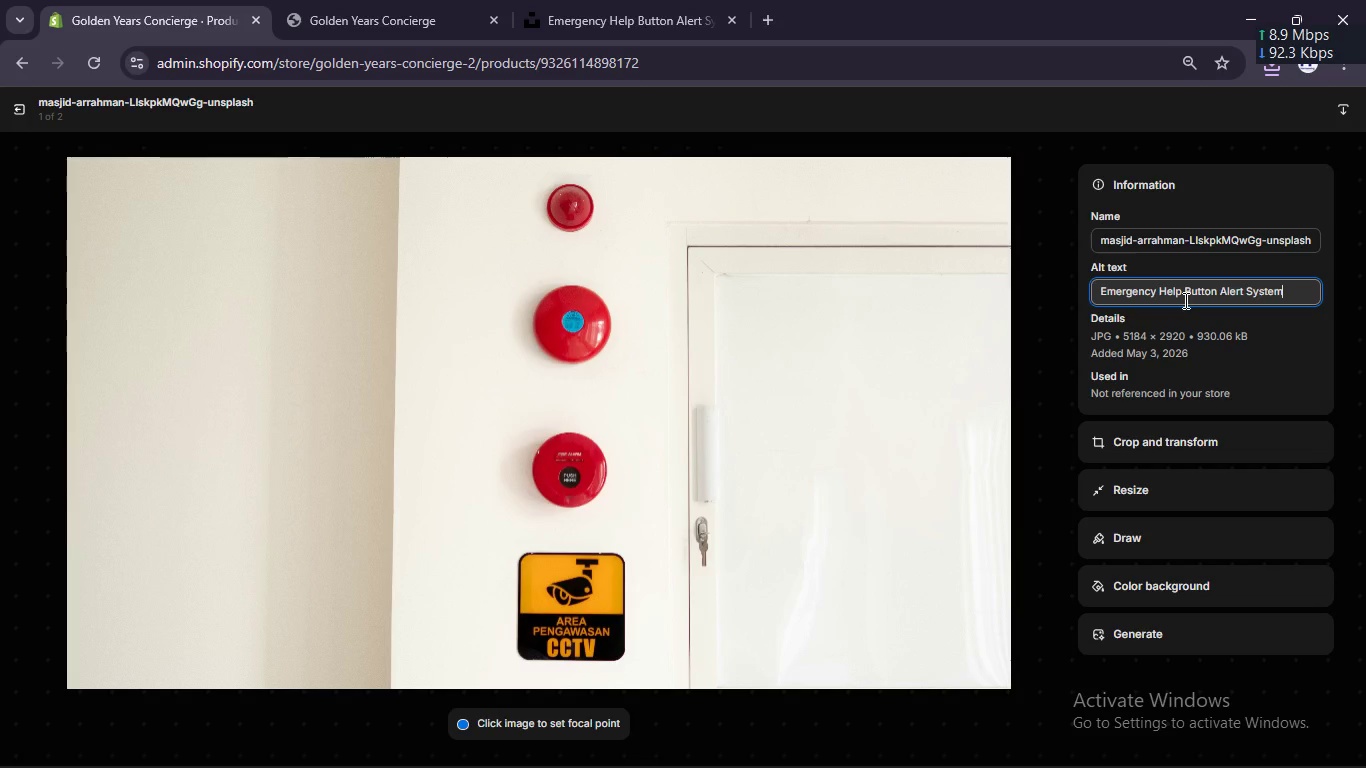 
key(Control+V)
 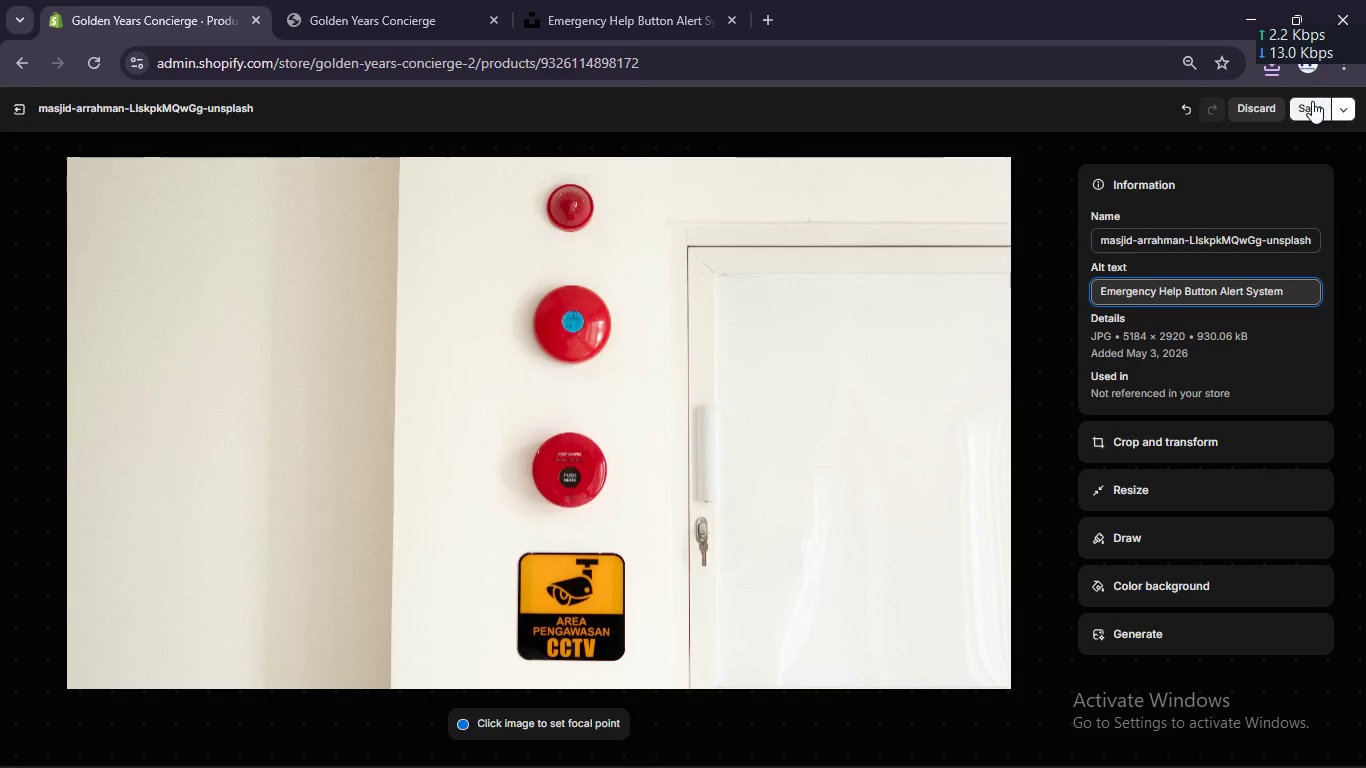 
left_click([1310, 105])
 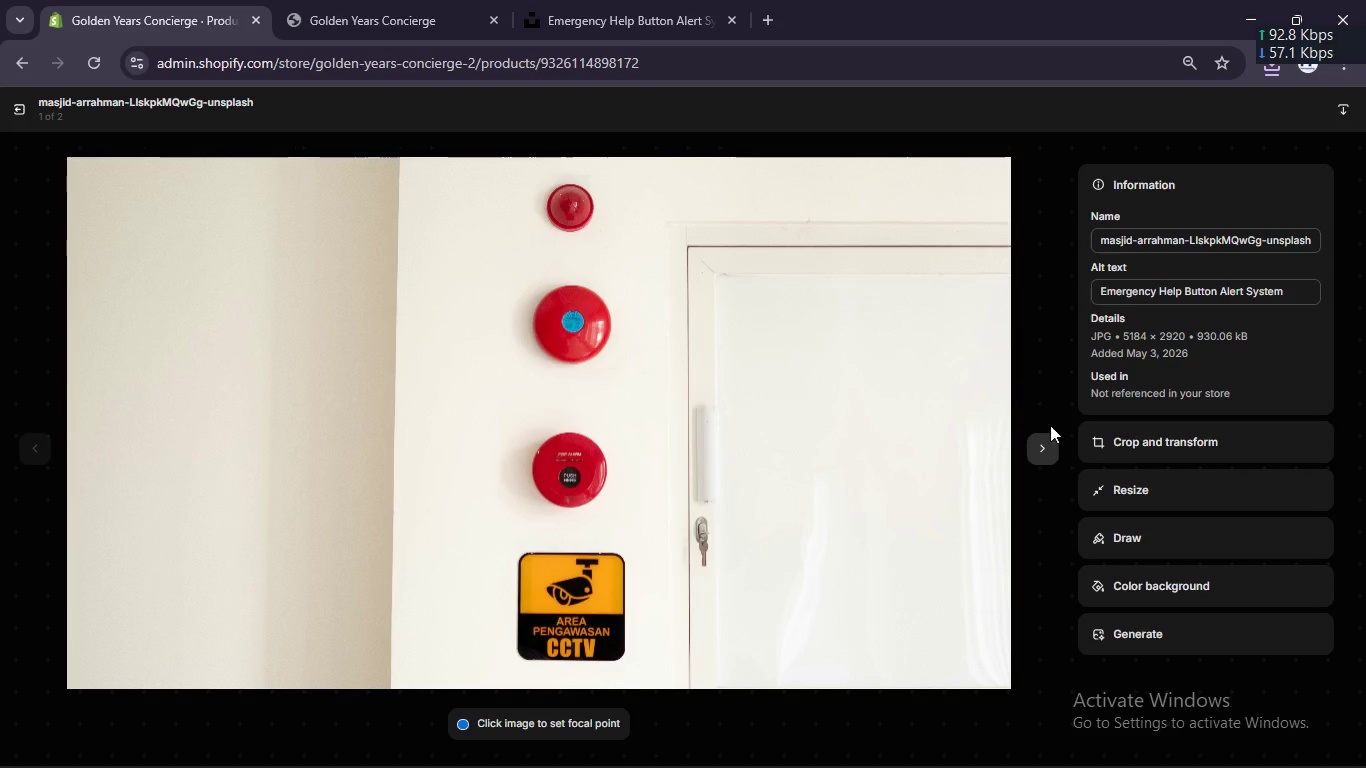 
left_click([1043, 446])
 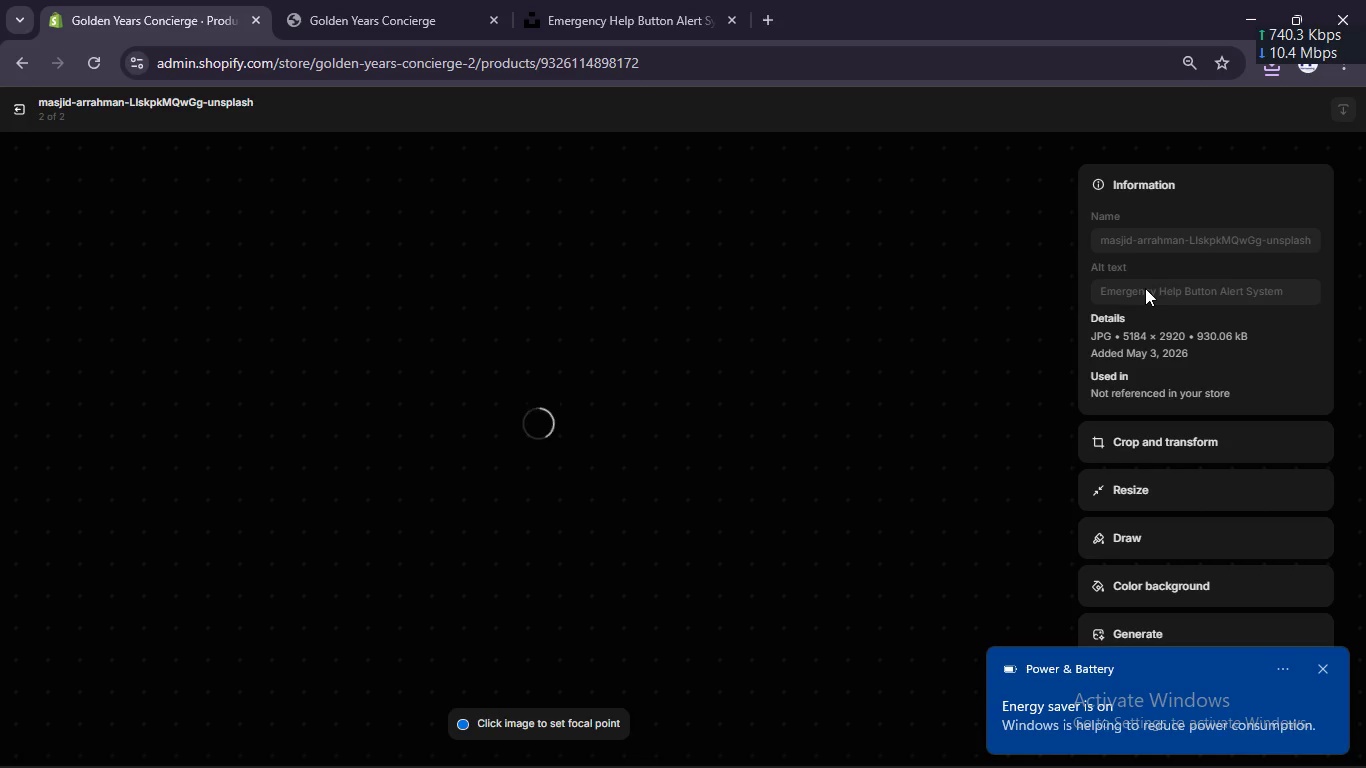 
wait(5.94)
 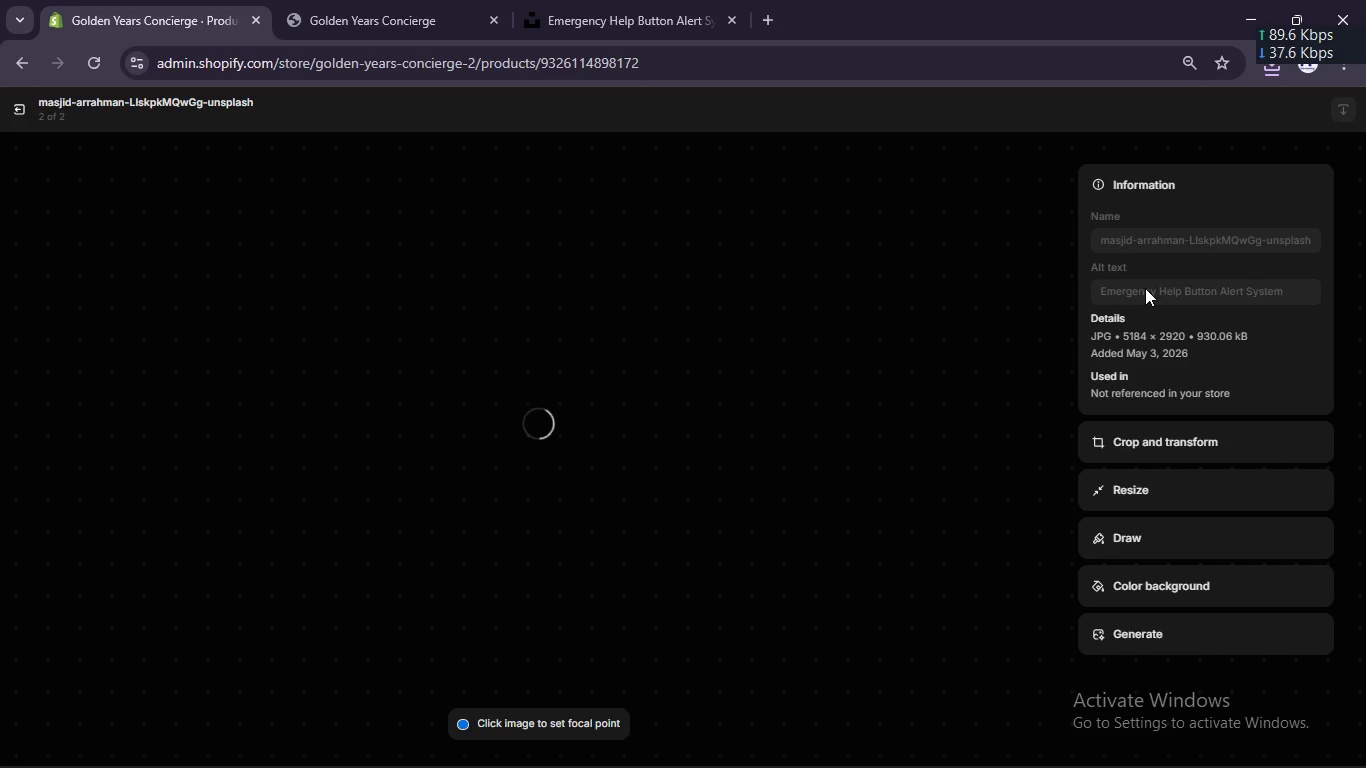 
left_click([1145, 288])
 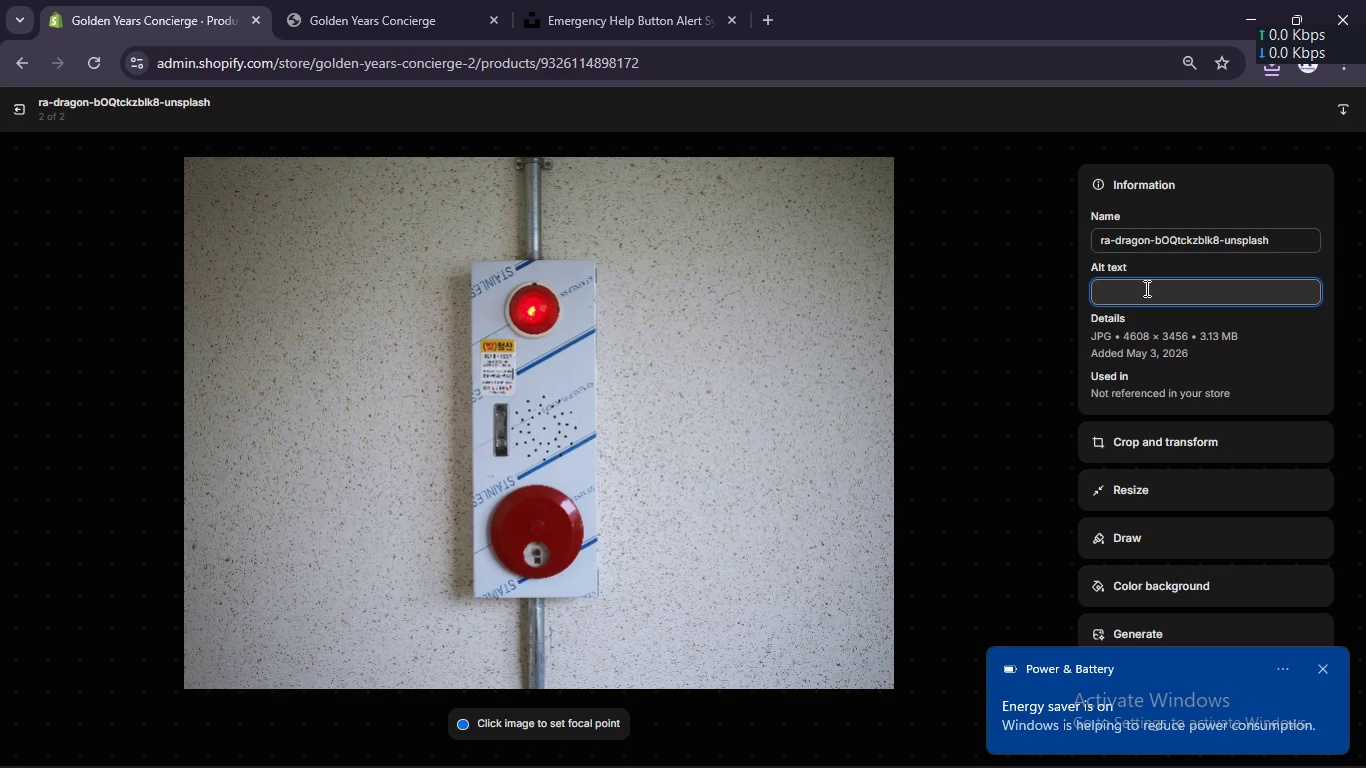 
key(Control+V)
 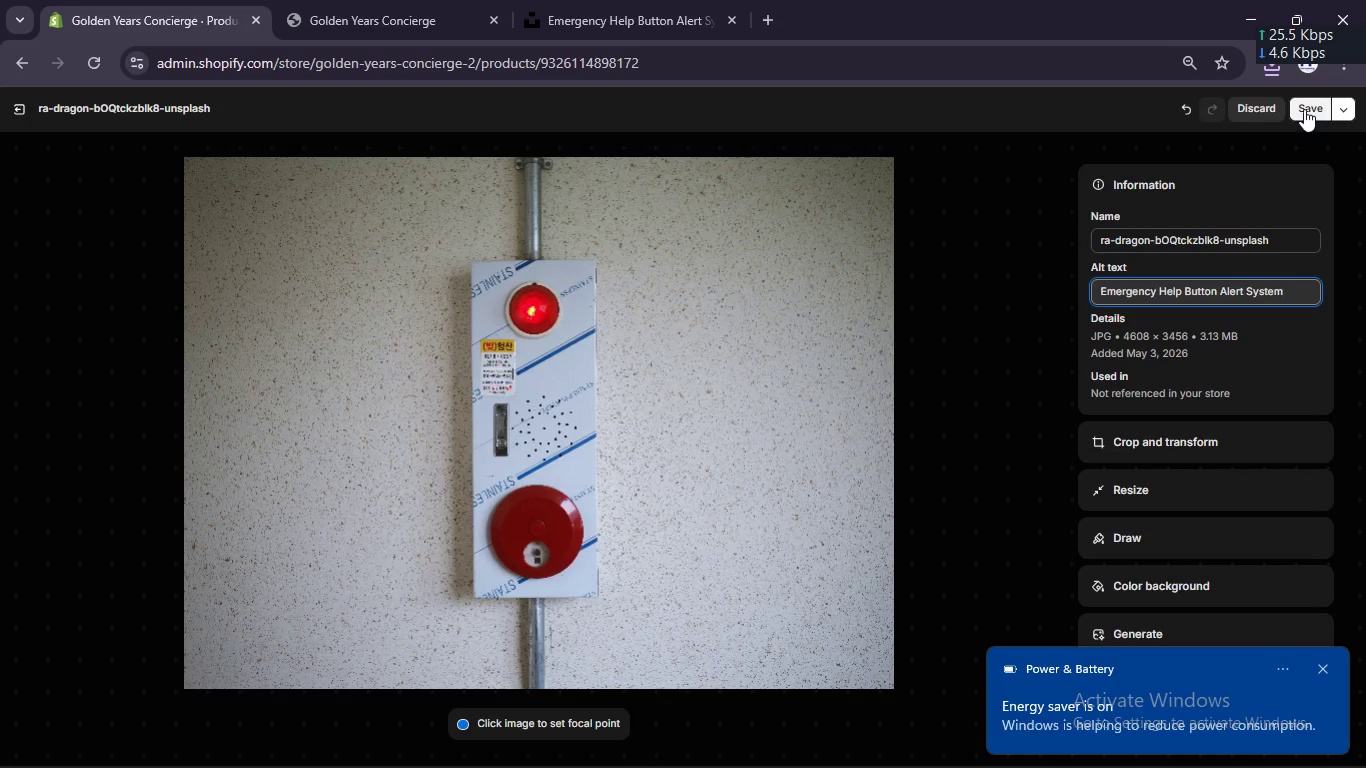 
left_click([1304, 109])
 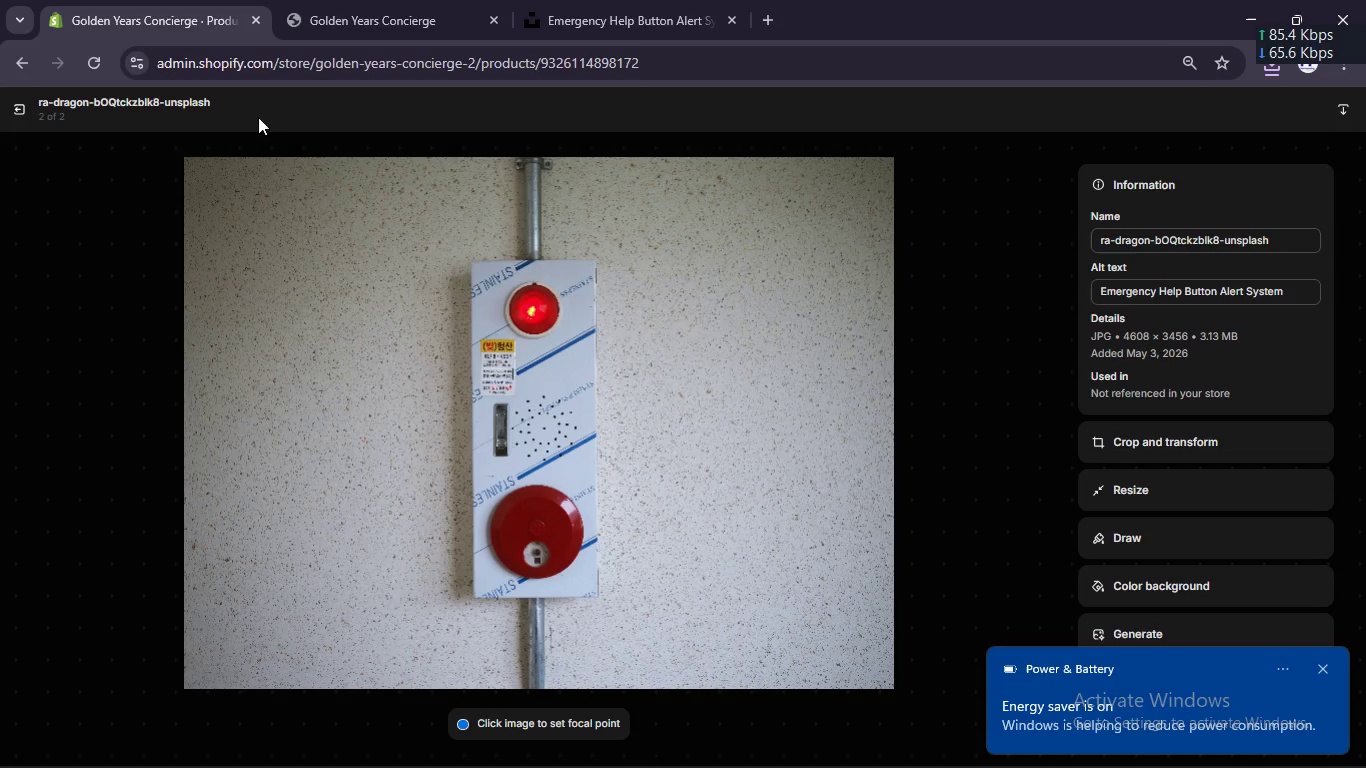 
left_click([18, 107])
 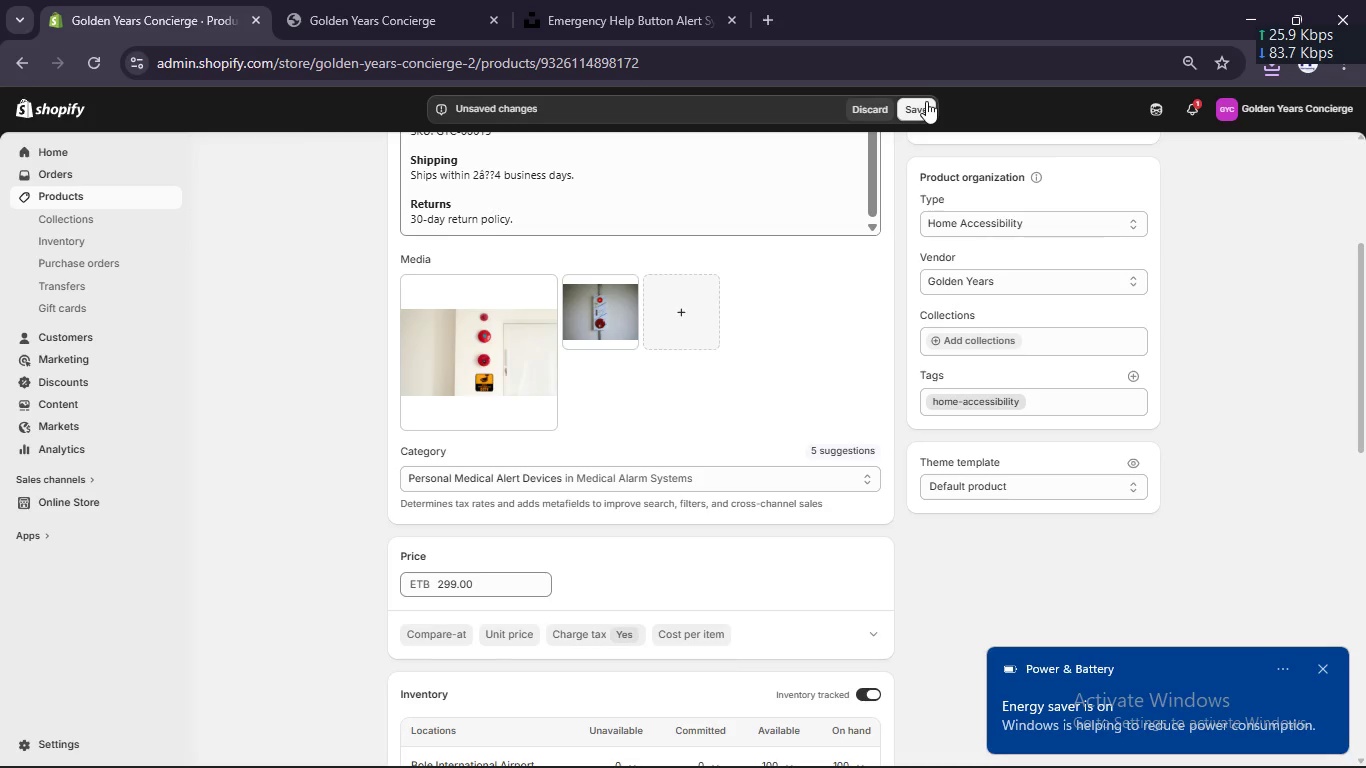 
left_click([926, 101])
 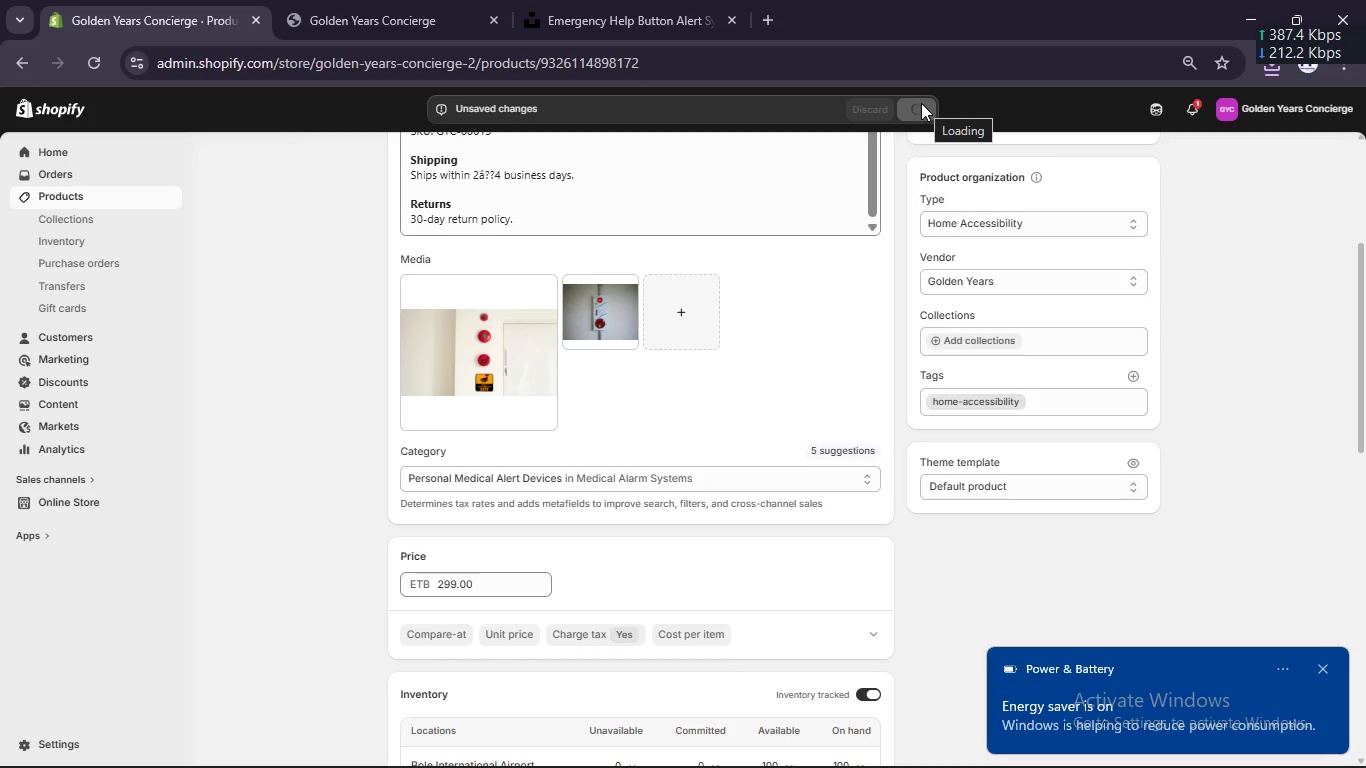 
scroll: coordinate [813, 272], scroll_direction: up, amount: 11.0
 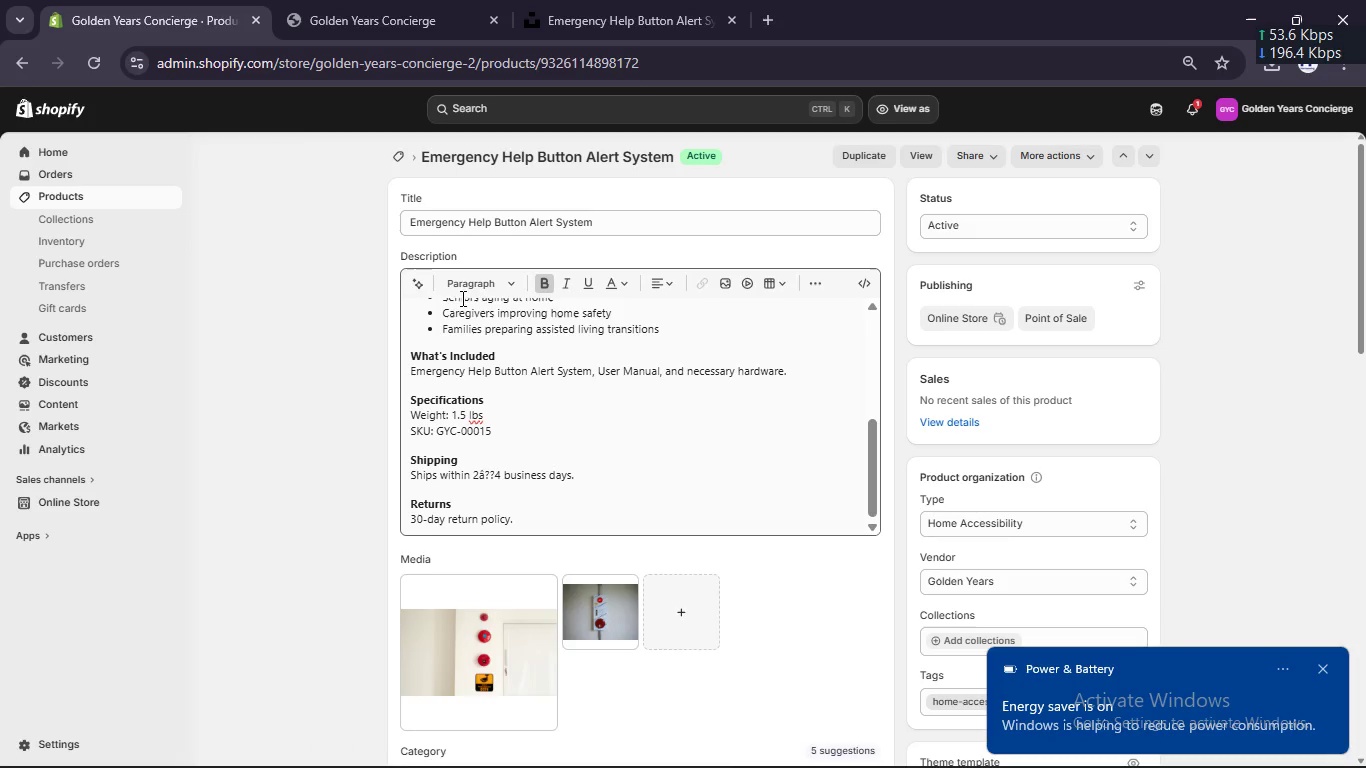 
wait(5.78)
 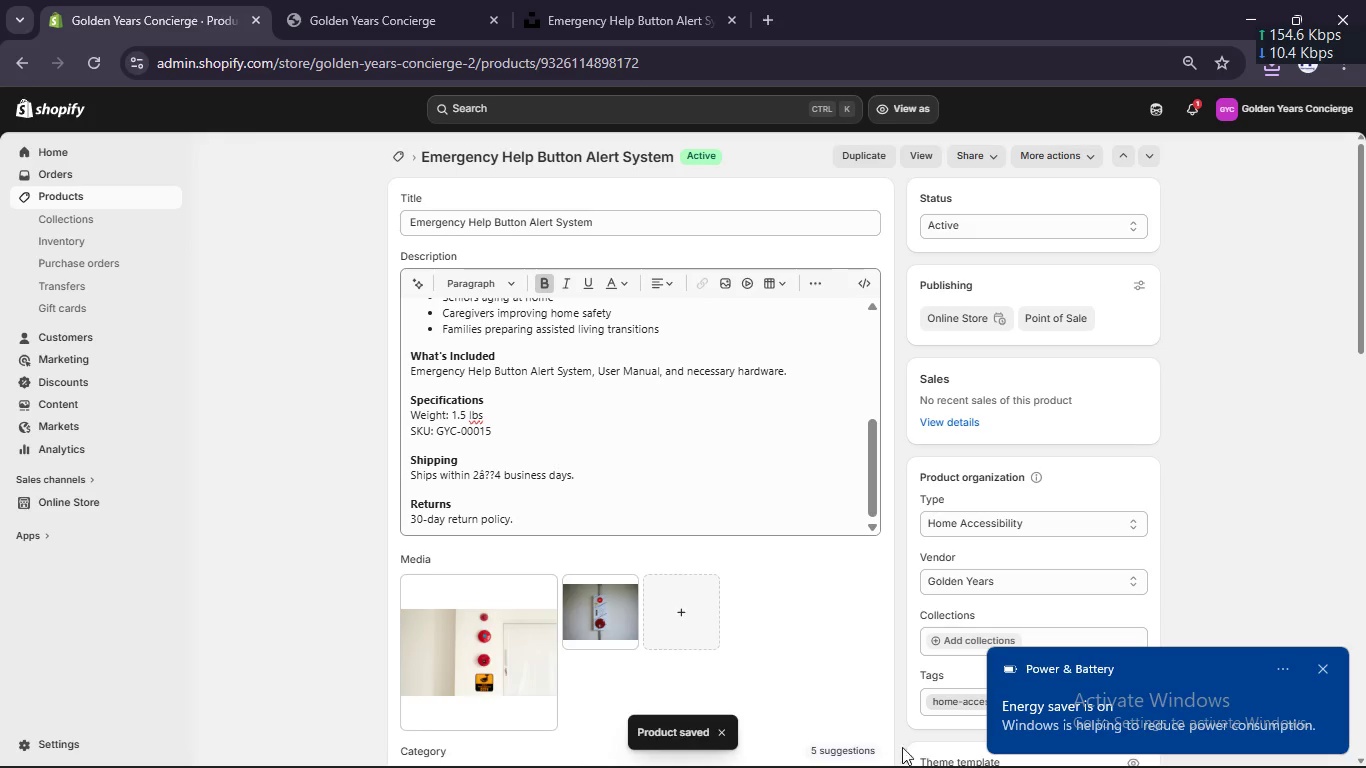 
left_click([397, 155])
 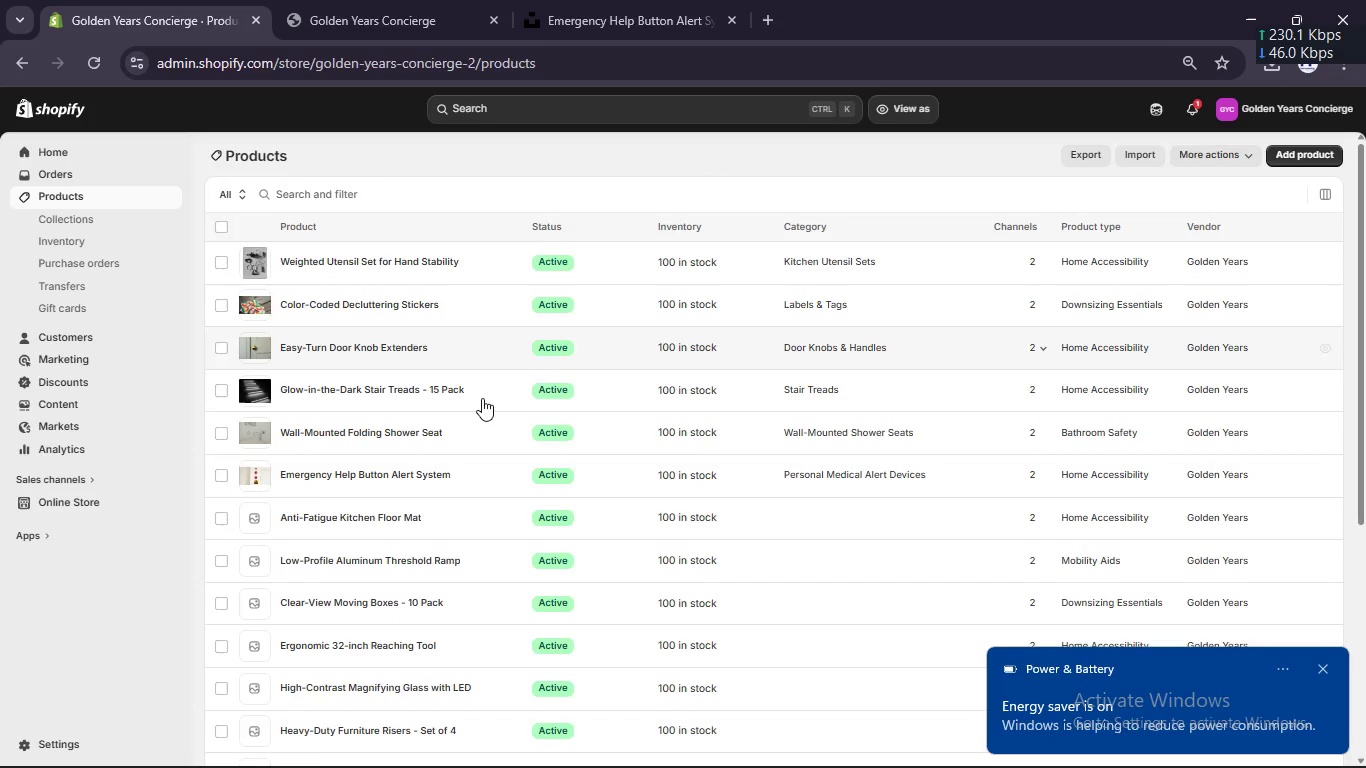 
scroll: coordinate [487, 423], scroll_direction: none, amount: 0.0
 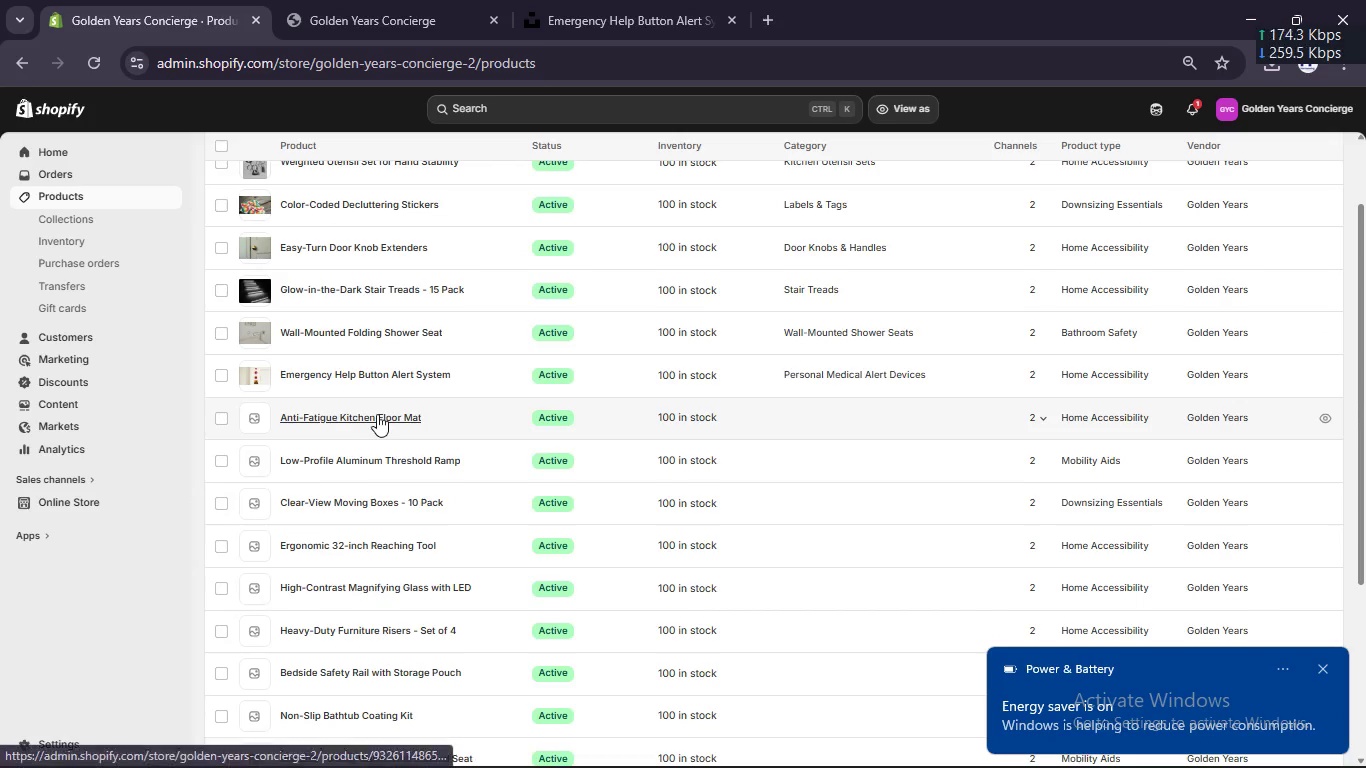 
left_click([373, 413])
 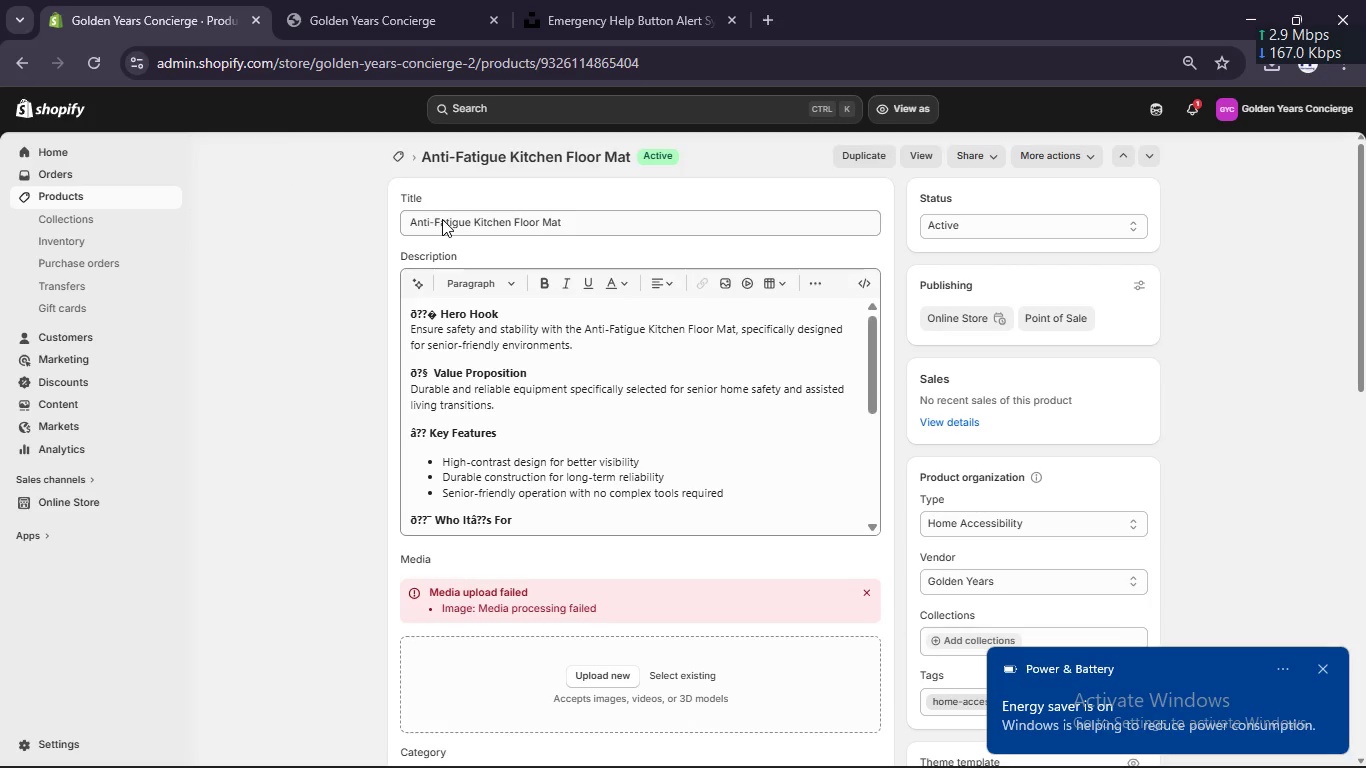 
left_click([442, 312])
 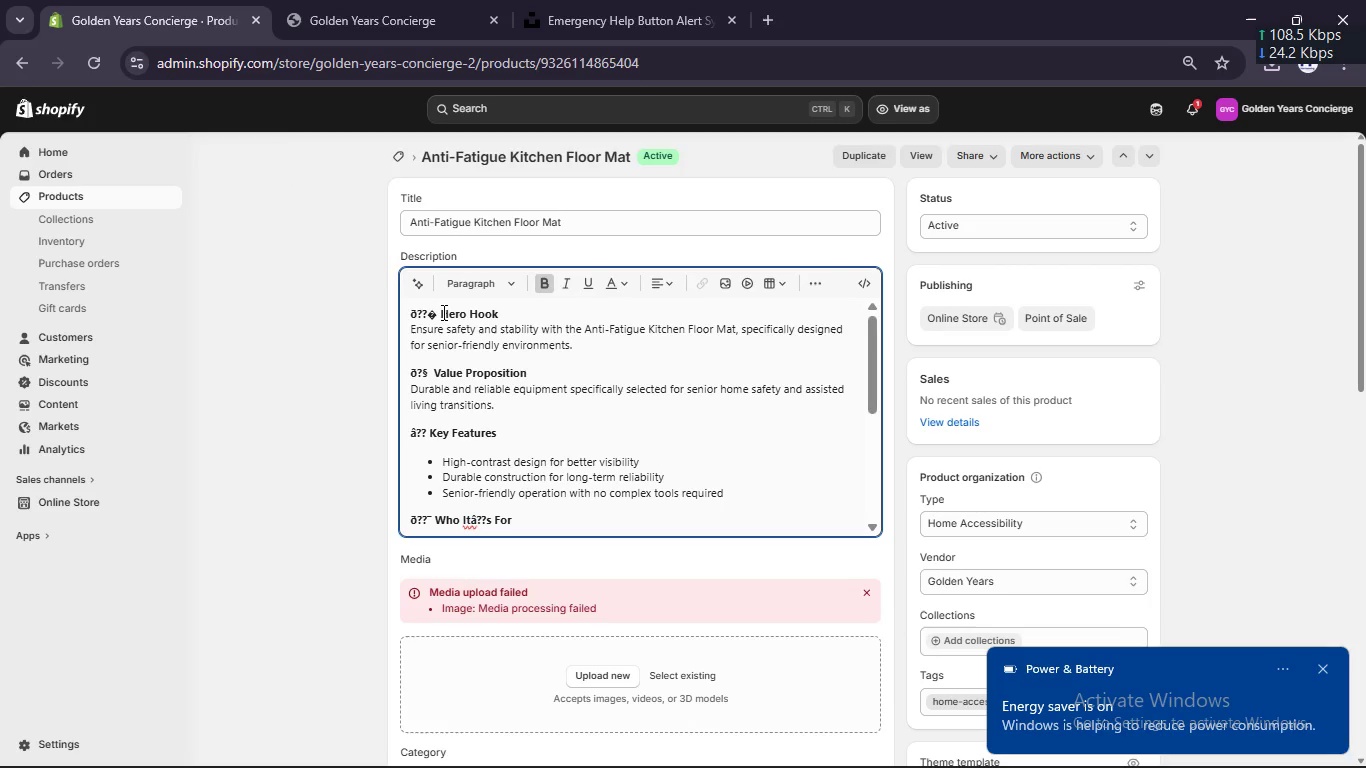 
key(Backspace)
 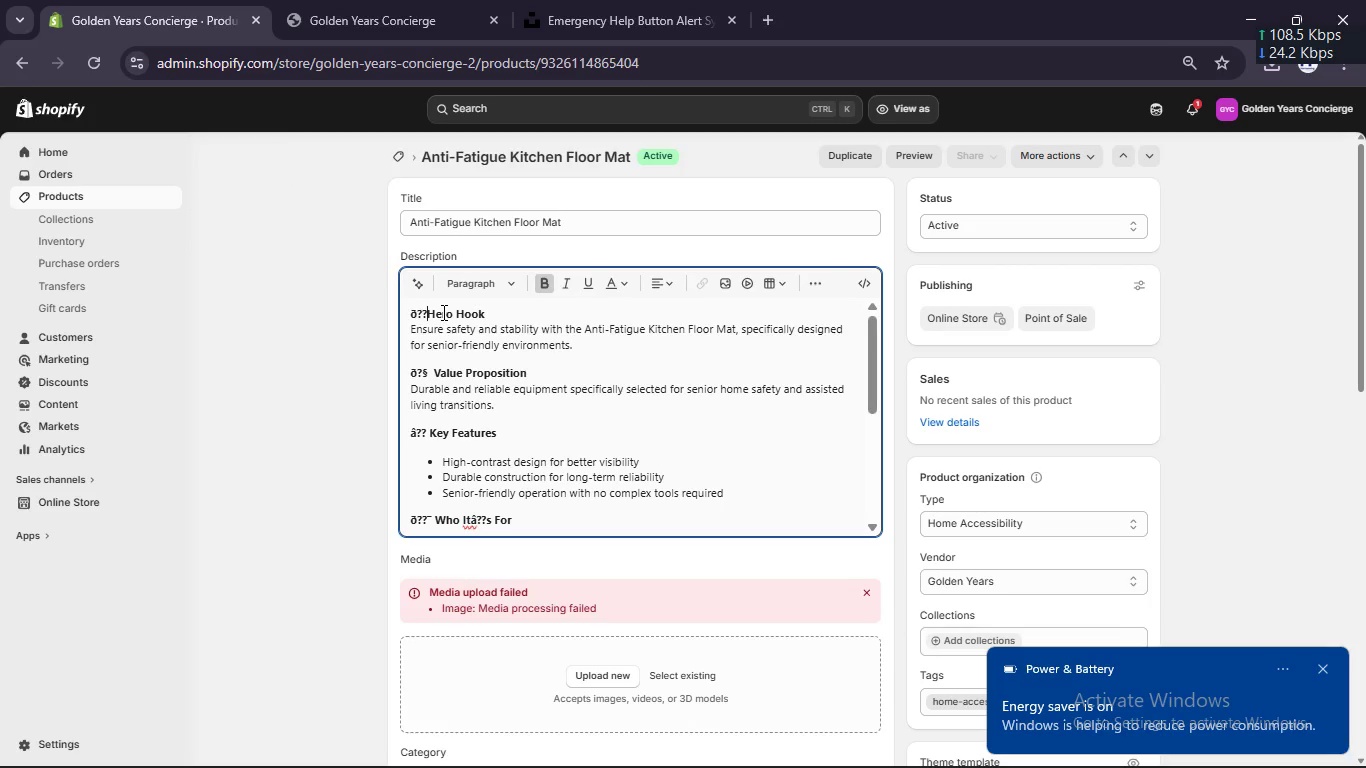 
key(Backspace)
 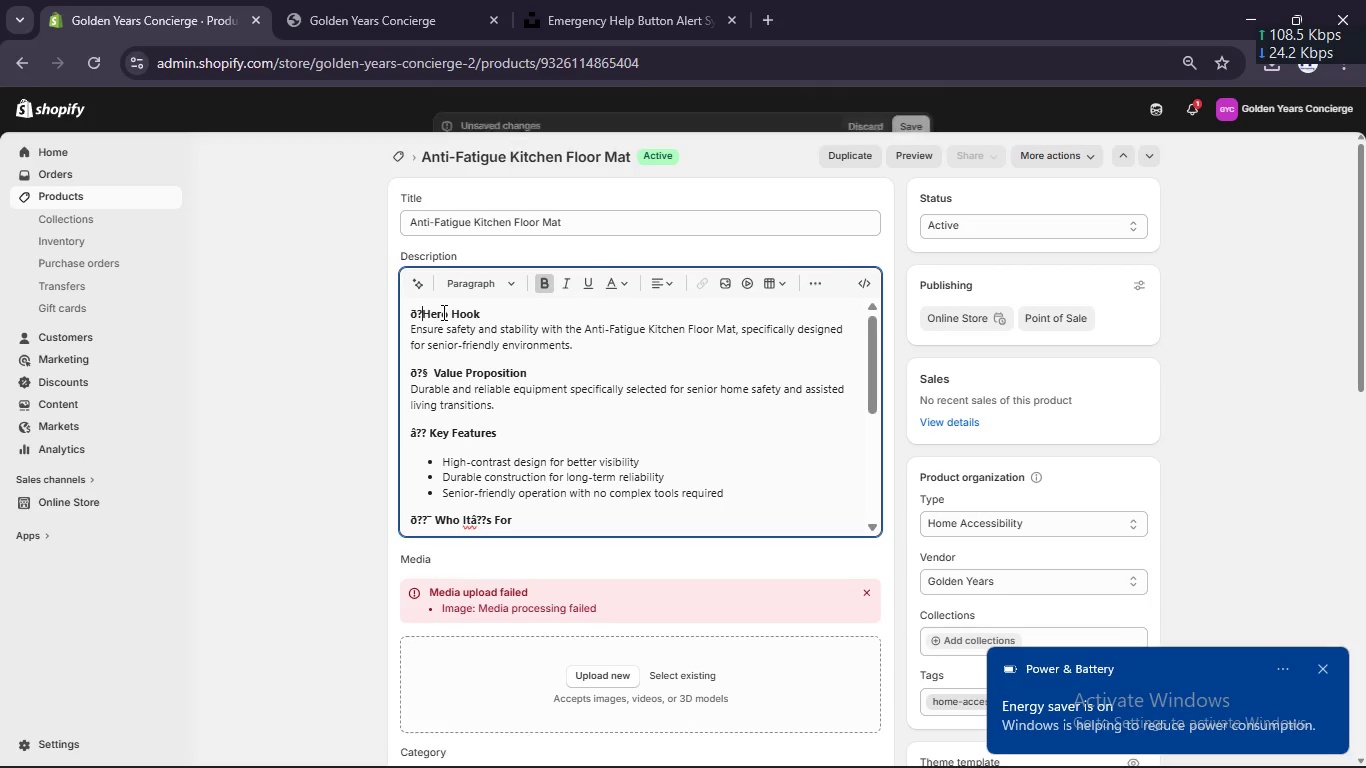 
key(Backspace)
 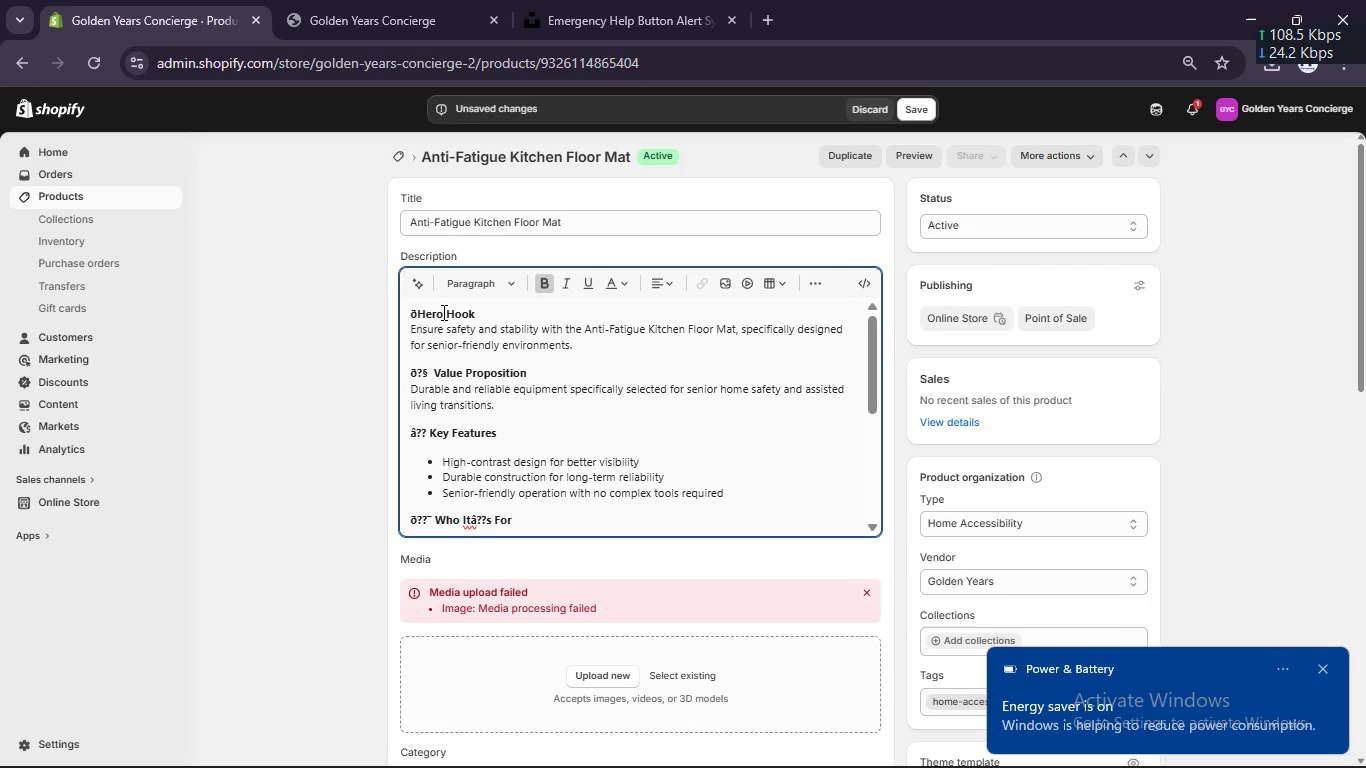 
key(Backspace)
 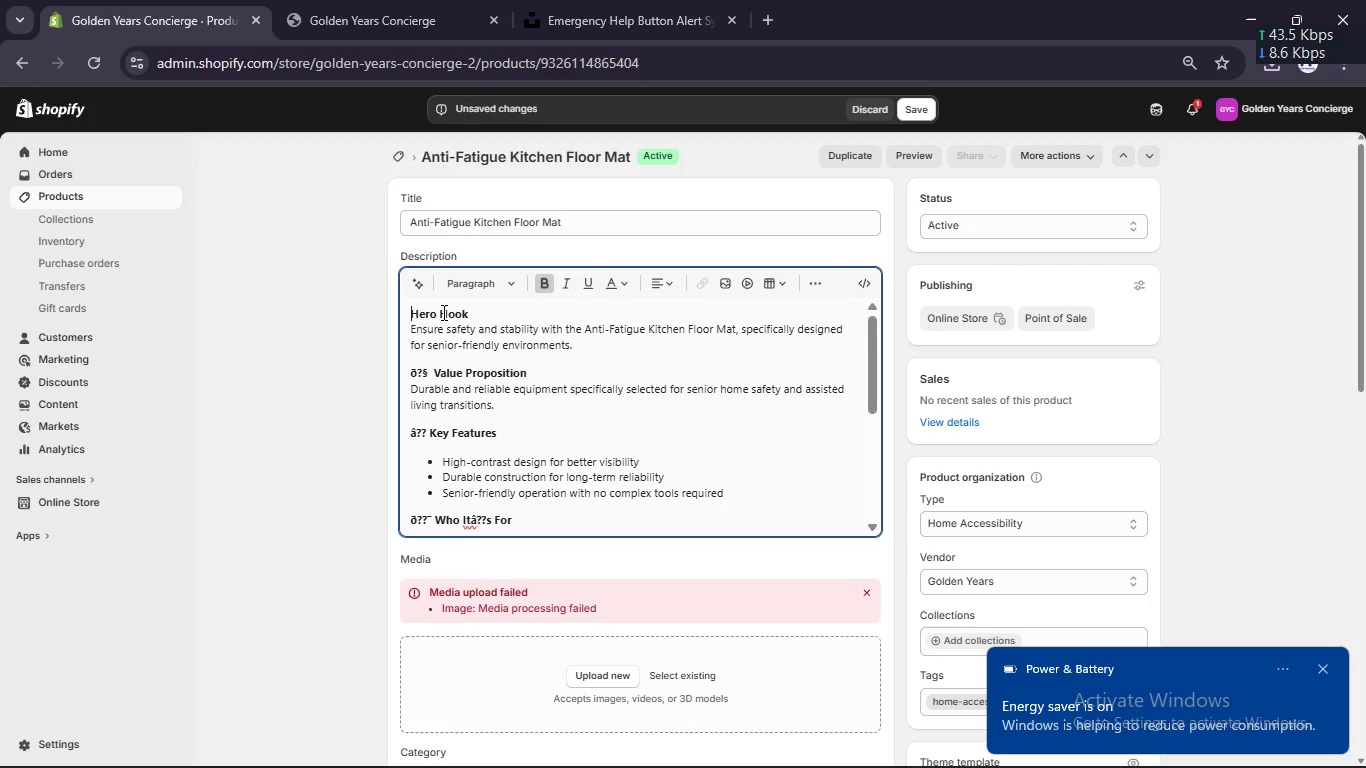 
key(Backspace)
 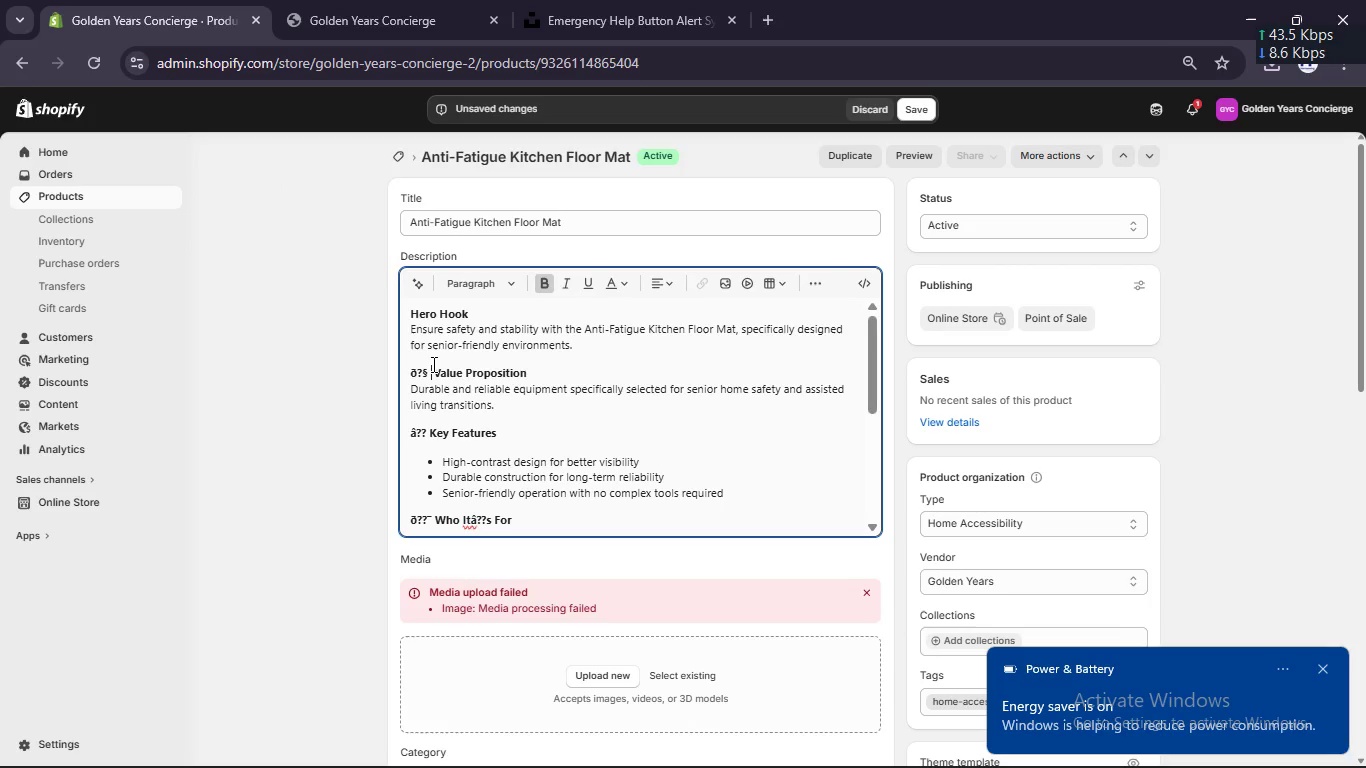 
left_click([432, 364])
 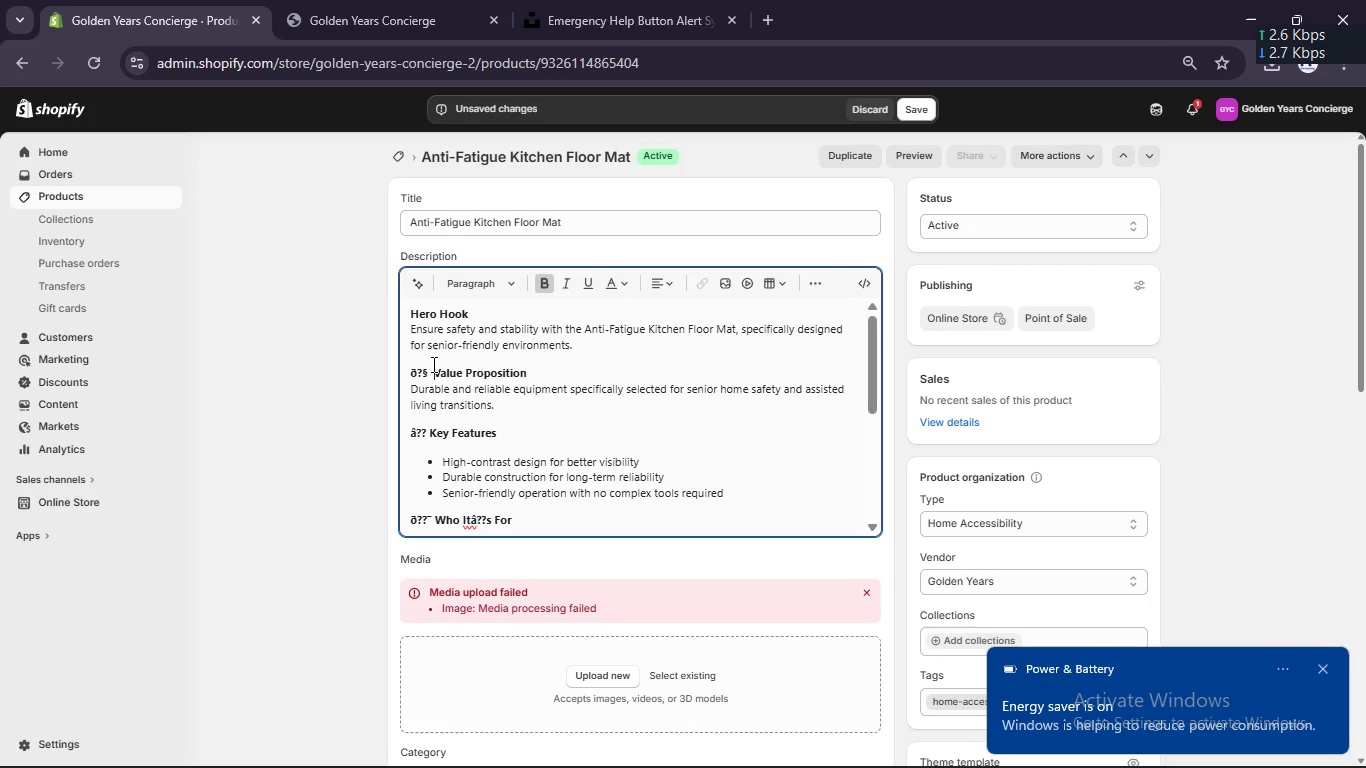 
key(ArrowRight)
 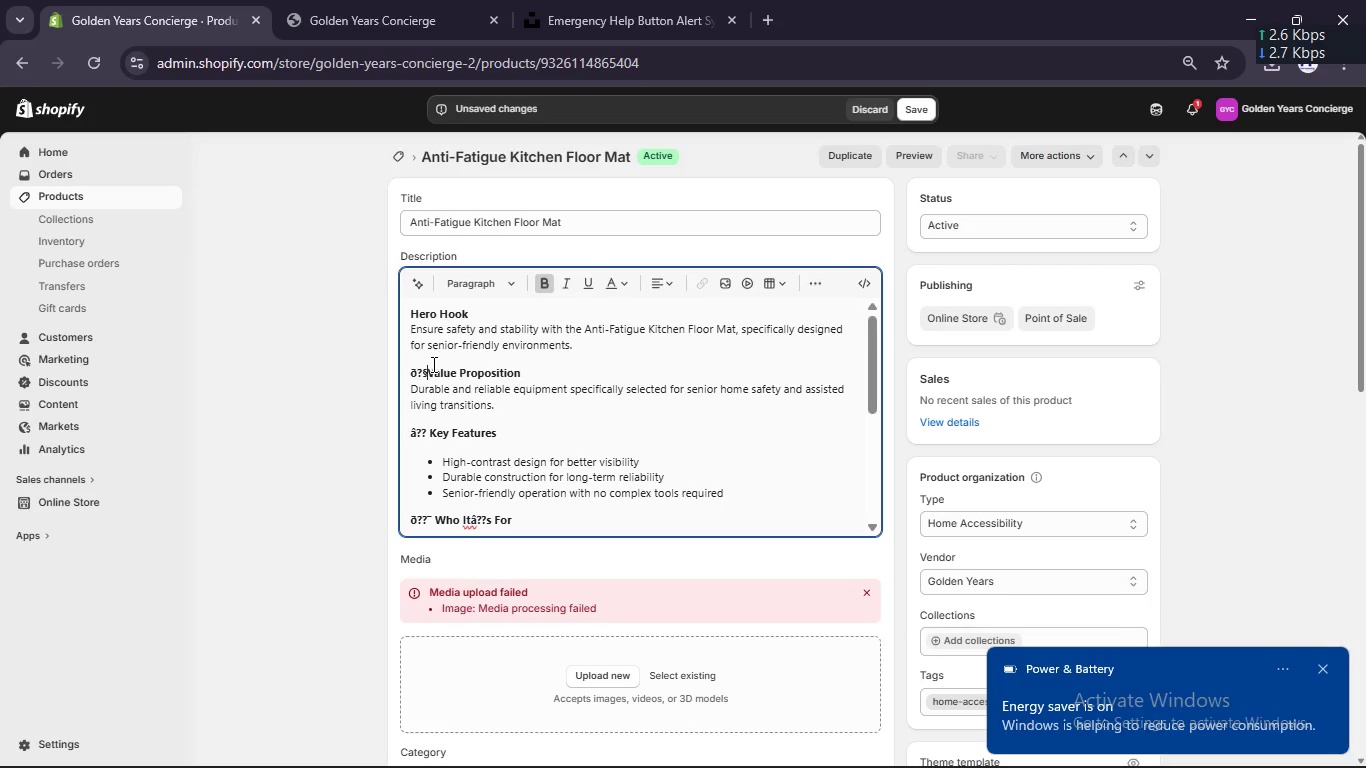 
key(Backspace)
 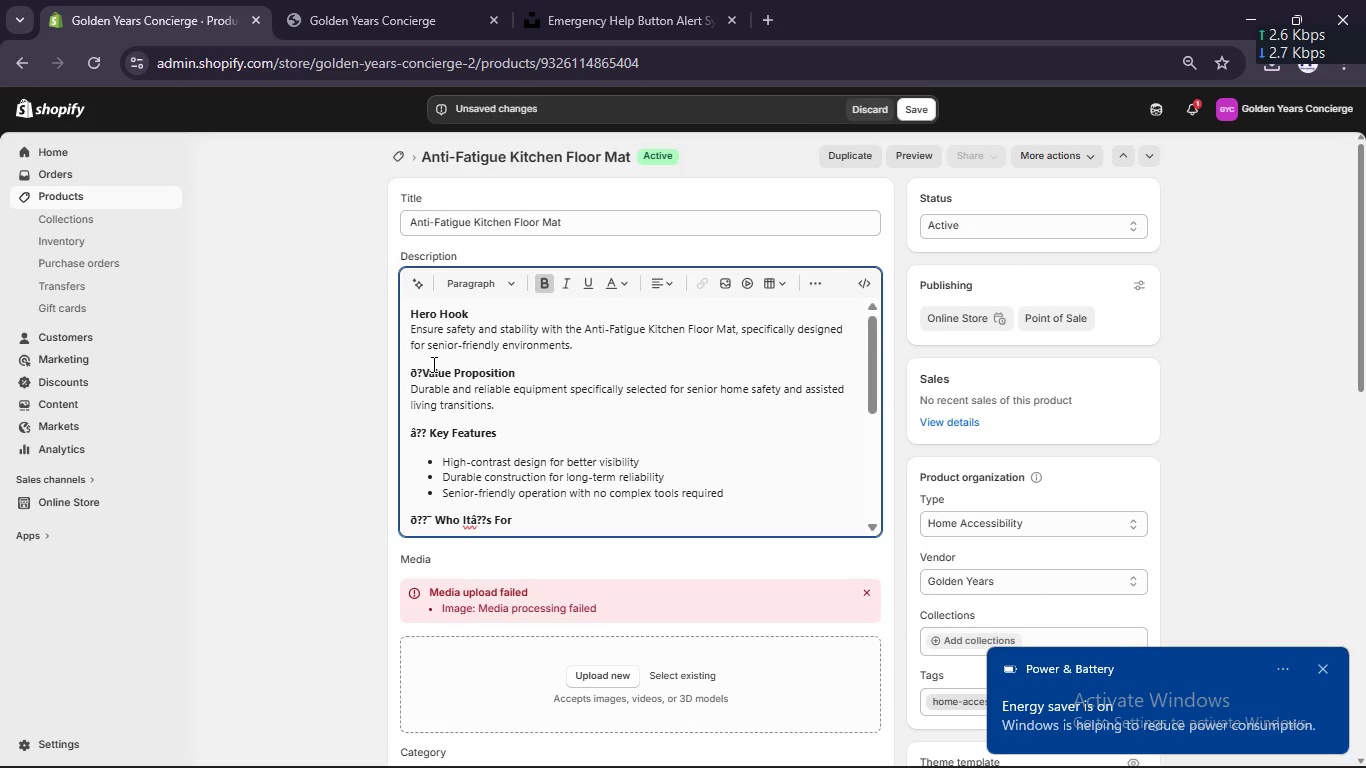 
key(Backspace)
 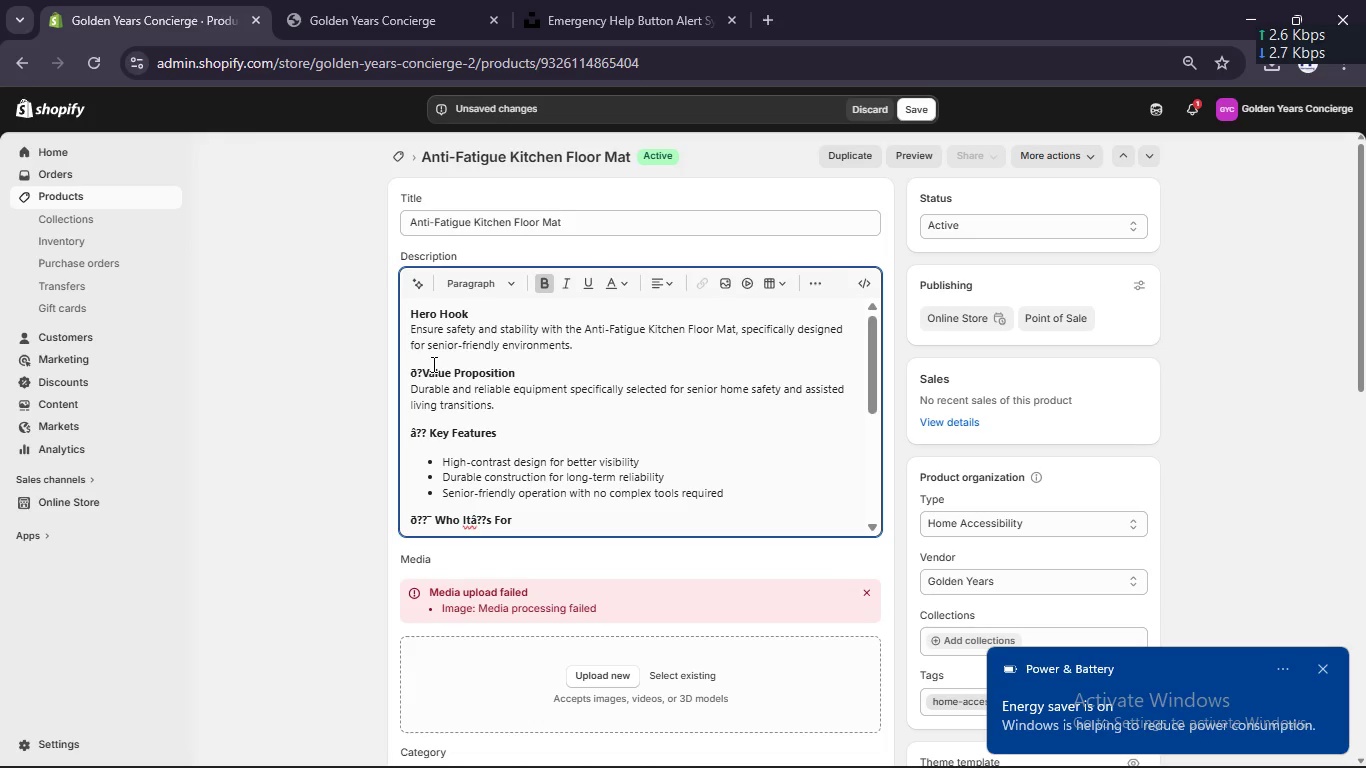 
key(Backspace)
 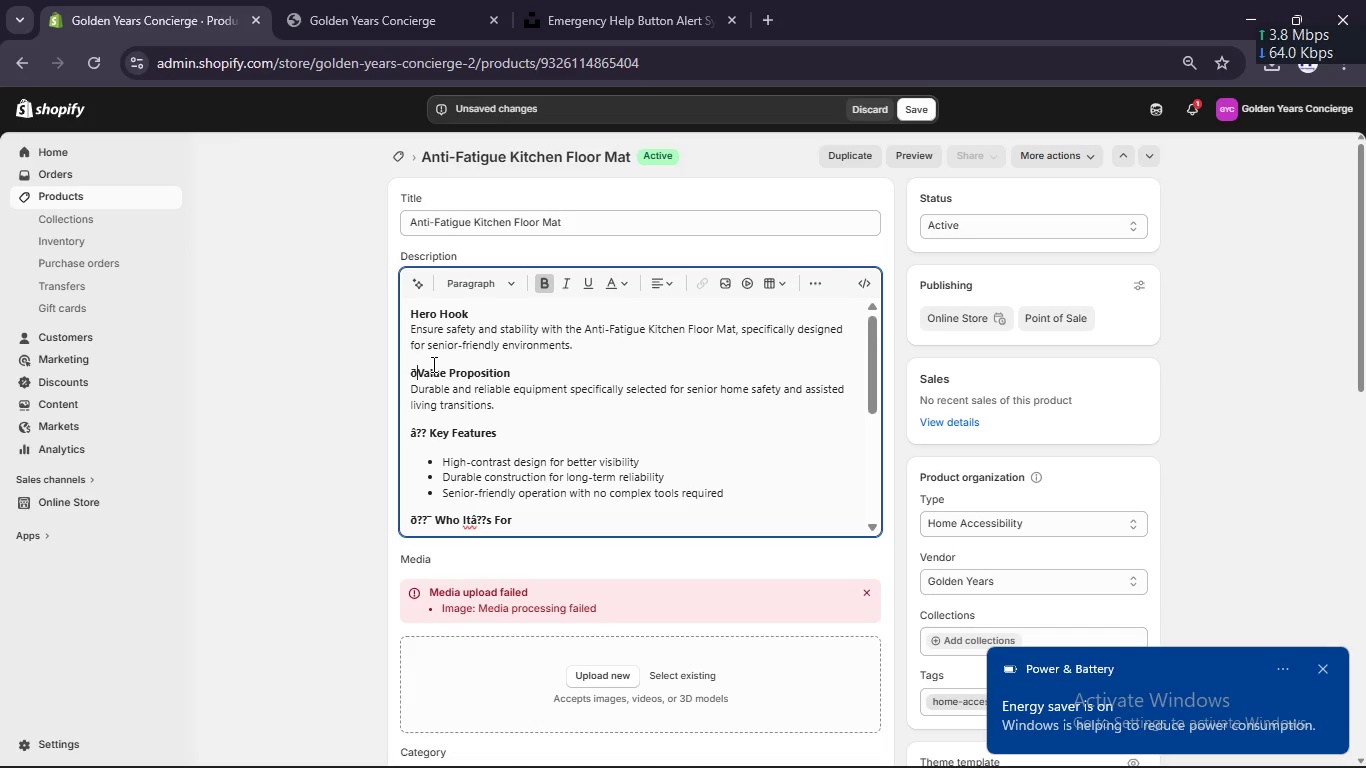 
key(Backspace)
 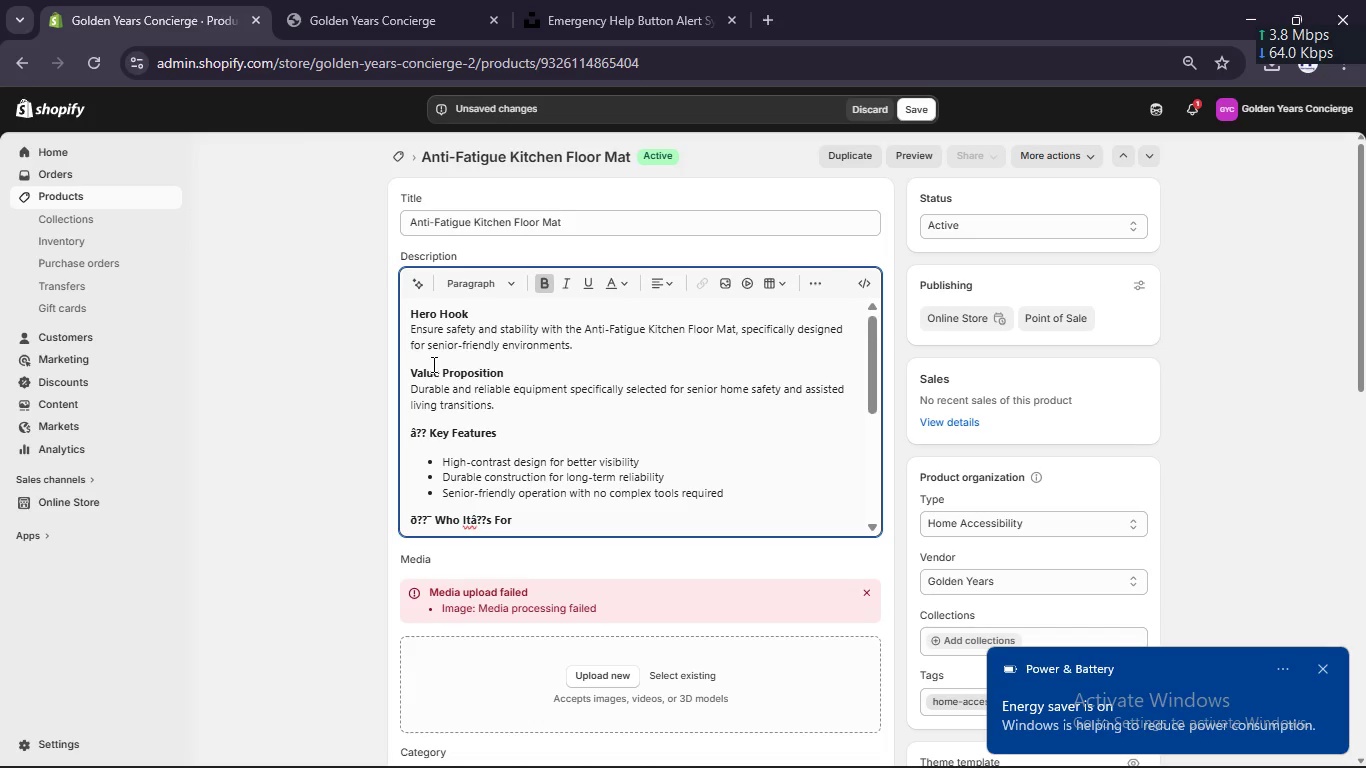 
key(Backspace)
 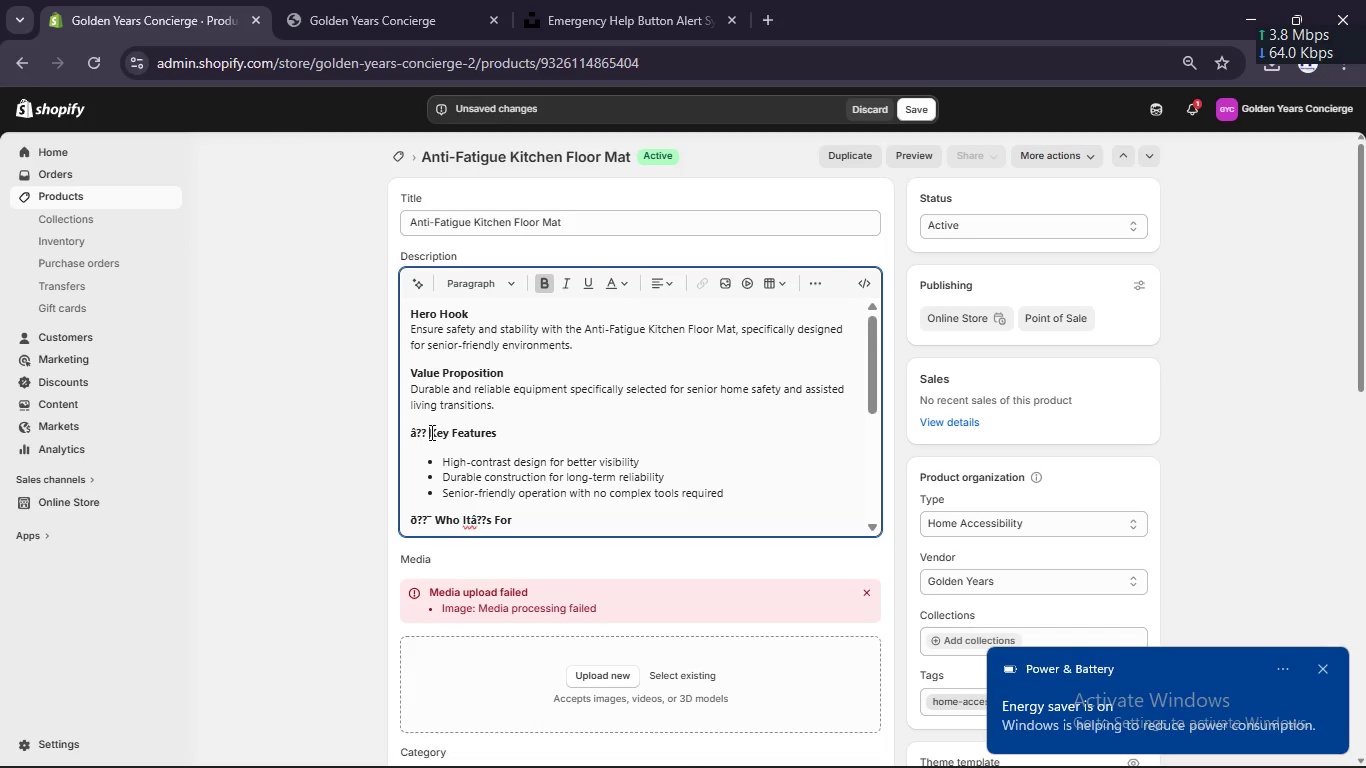 
left_click([430, 432])
 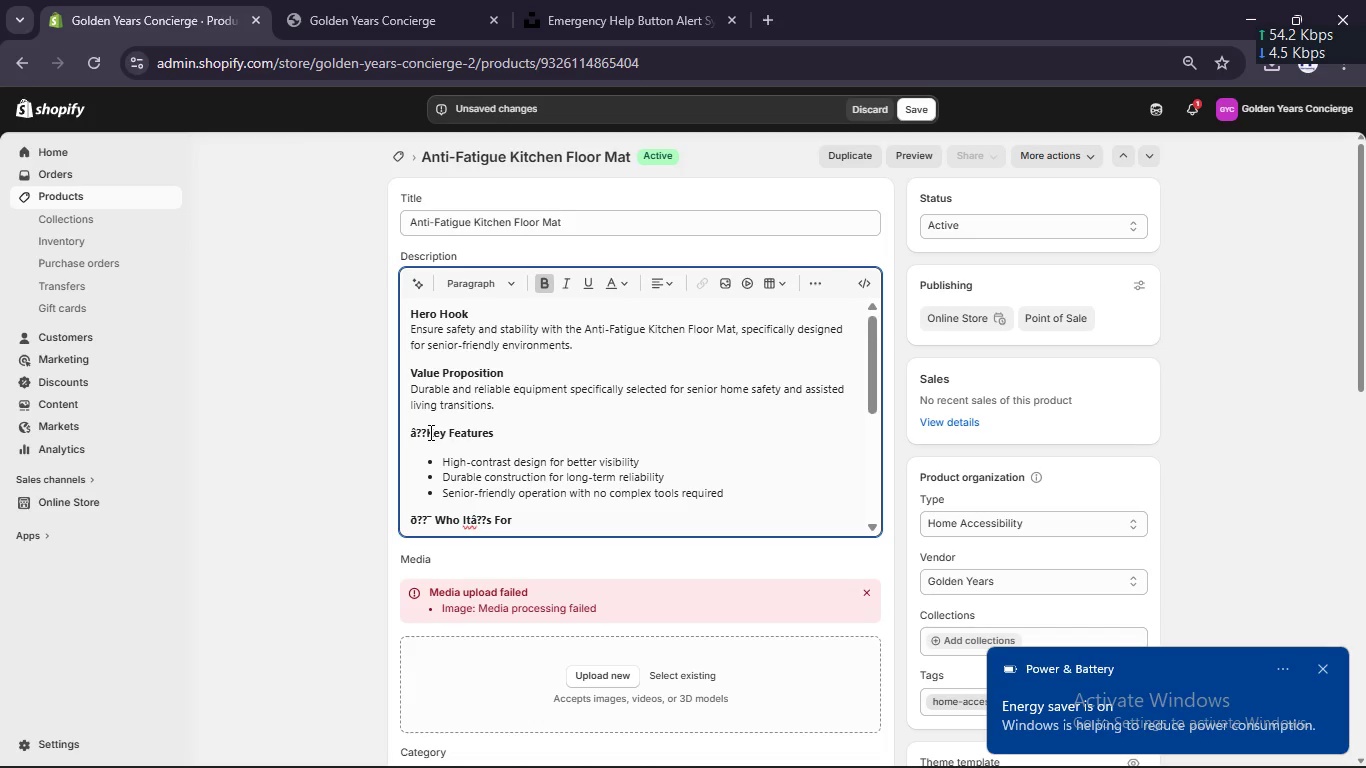 
key(Backspace)
 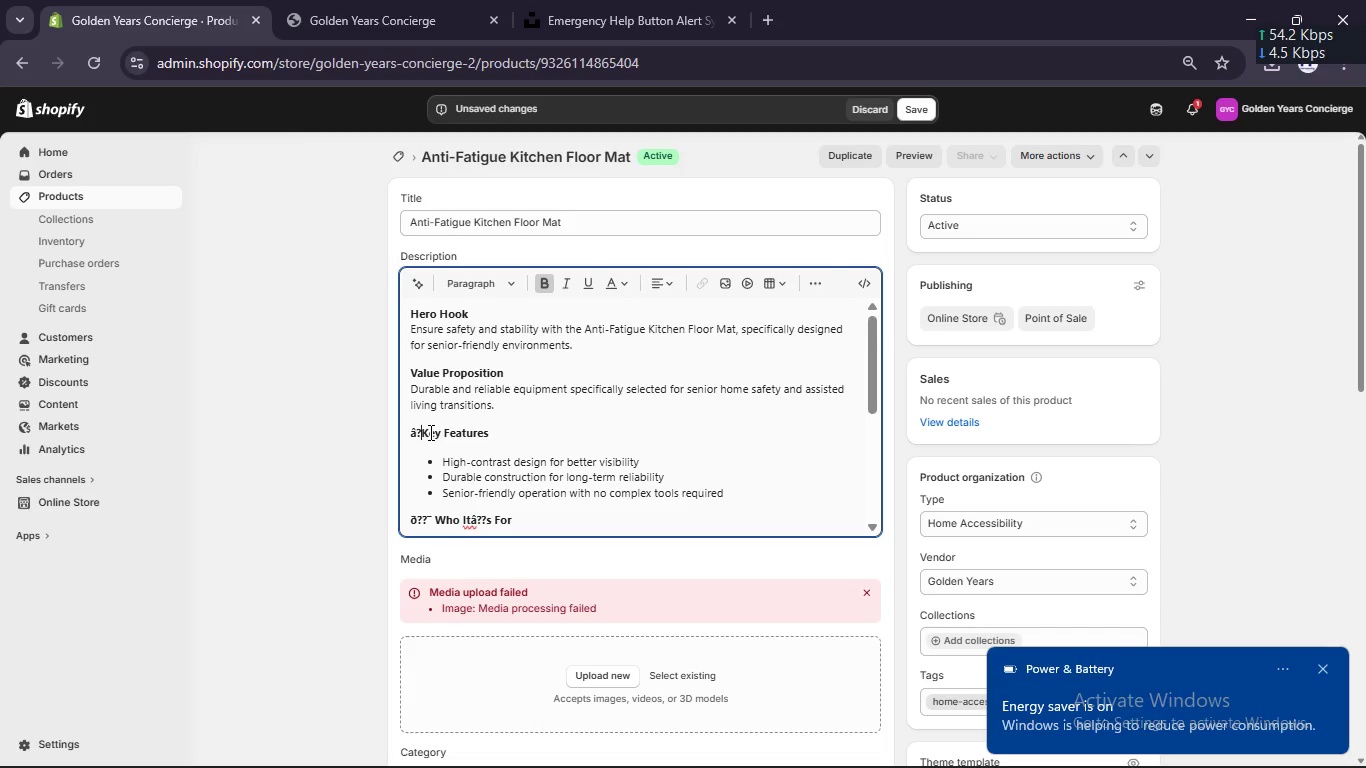 
key(Backspace)
 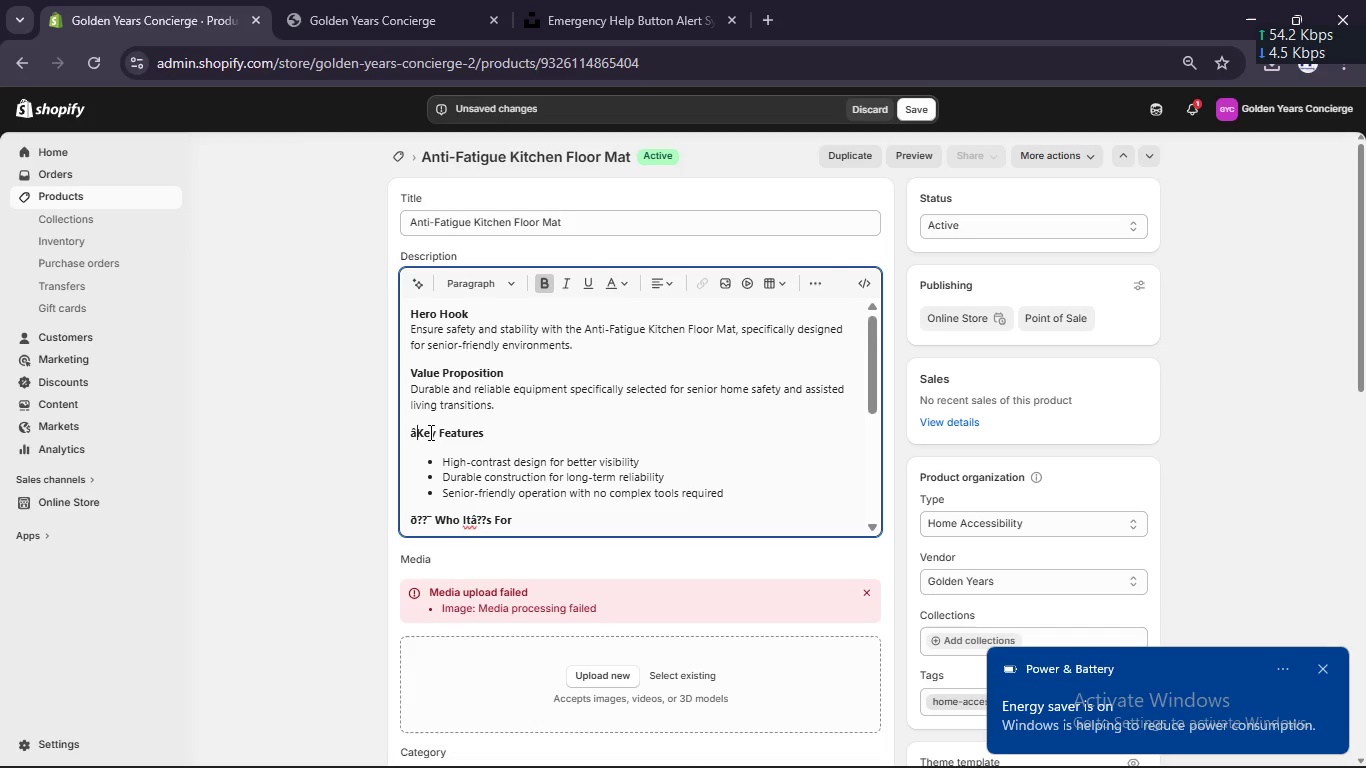 
key(Backspace)
 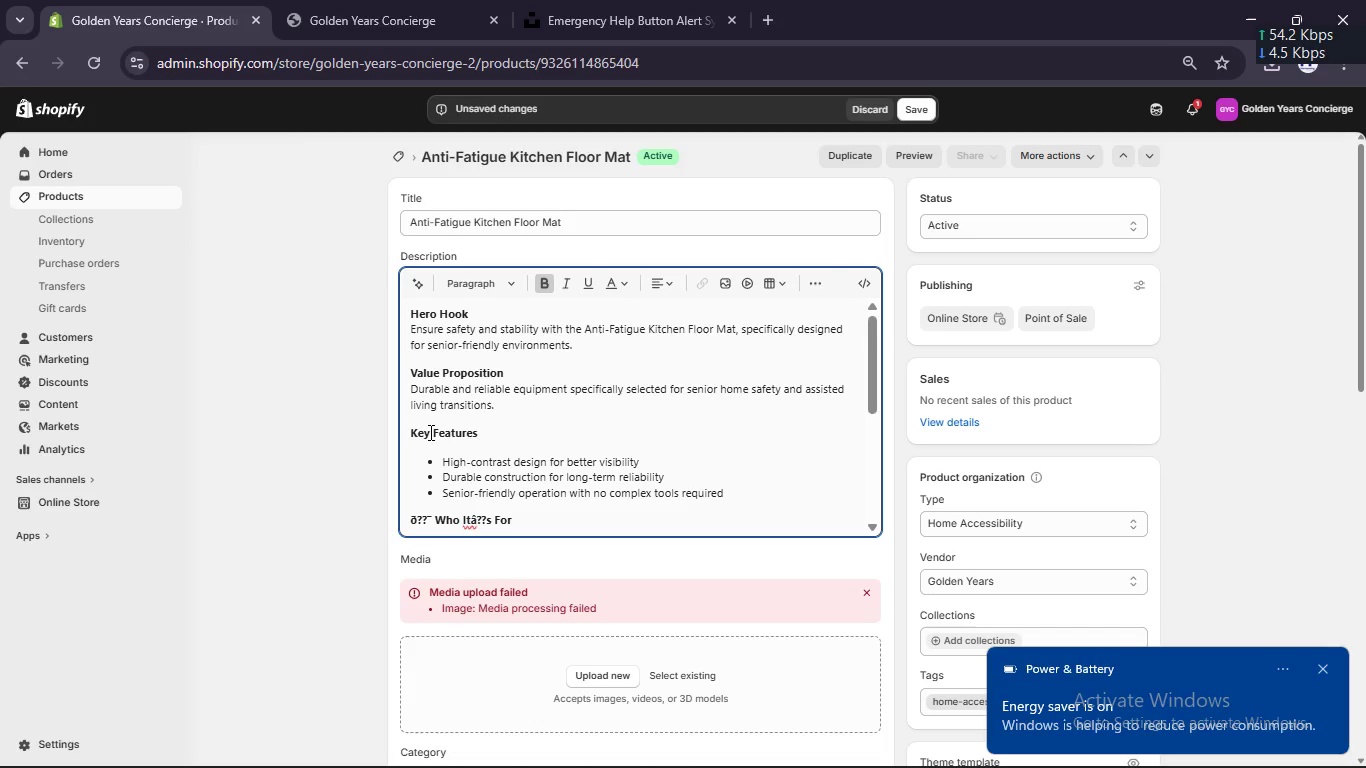 
key(Backspace)
 